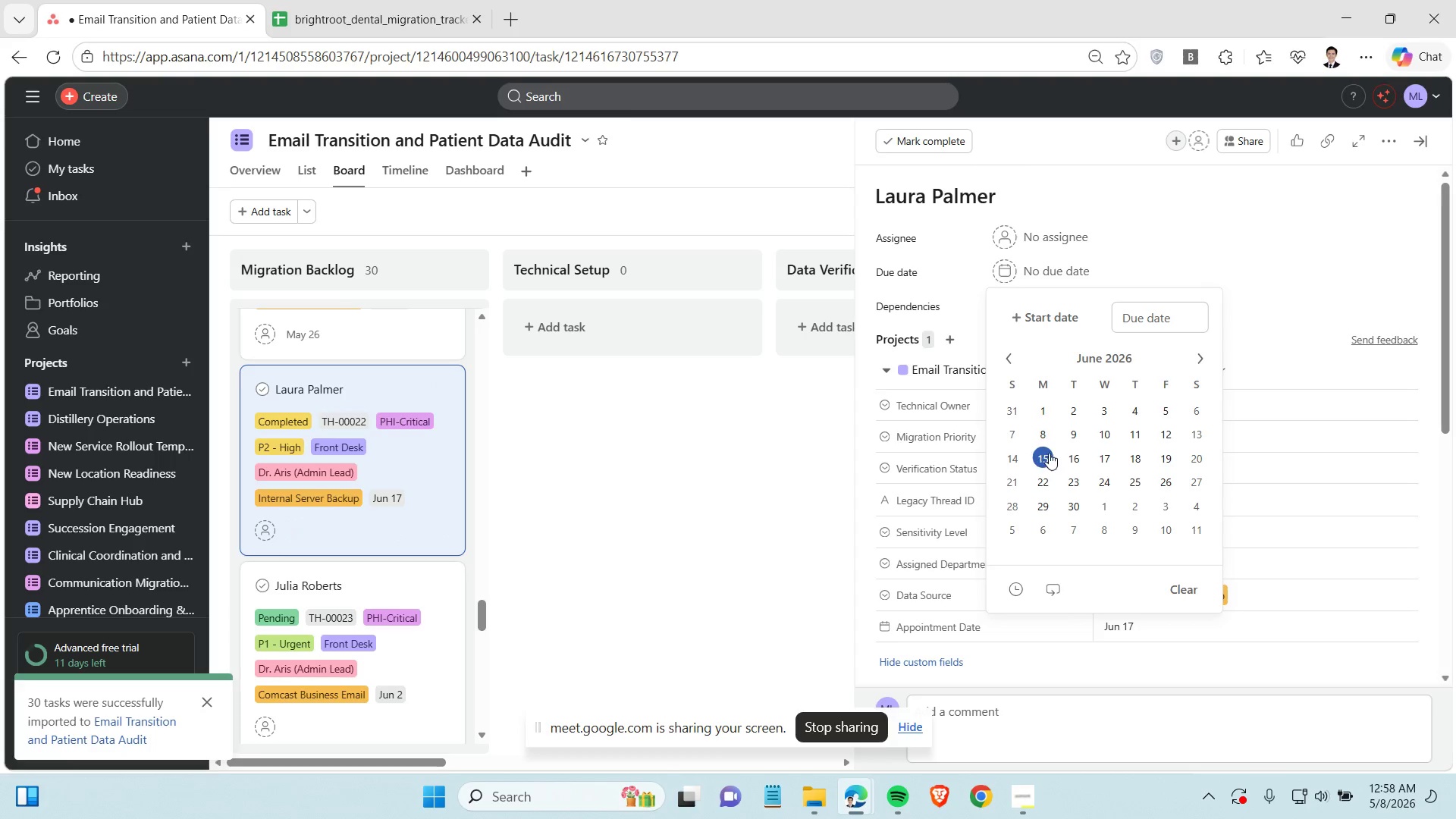 
left_click([1106, 462])
 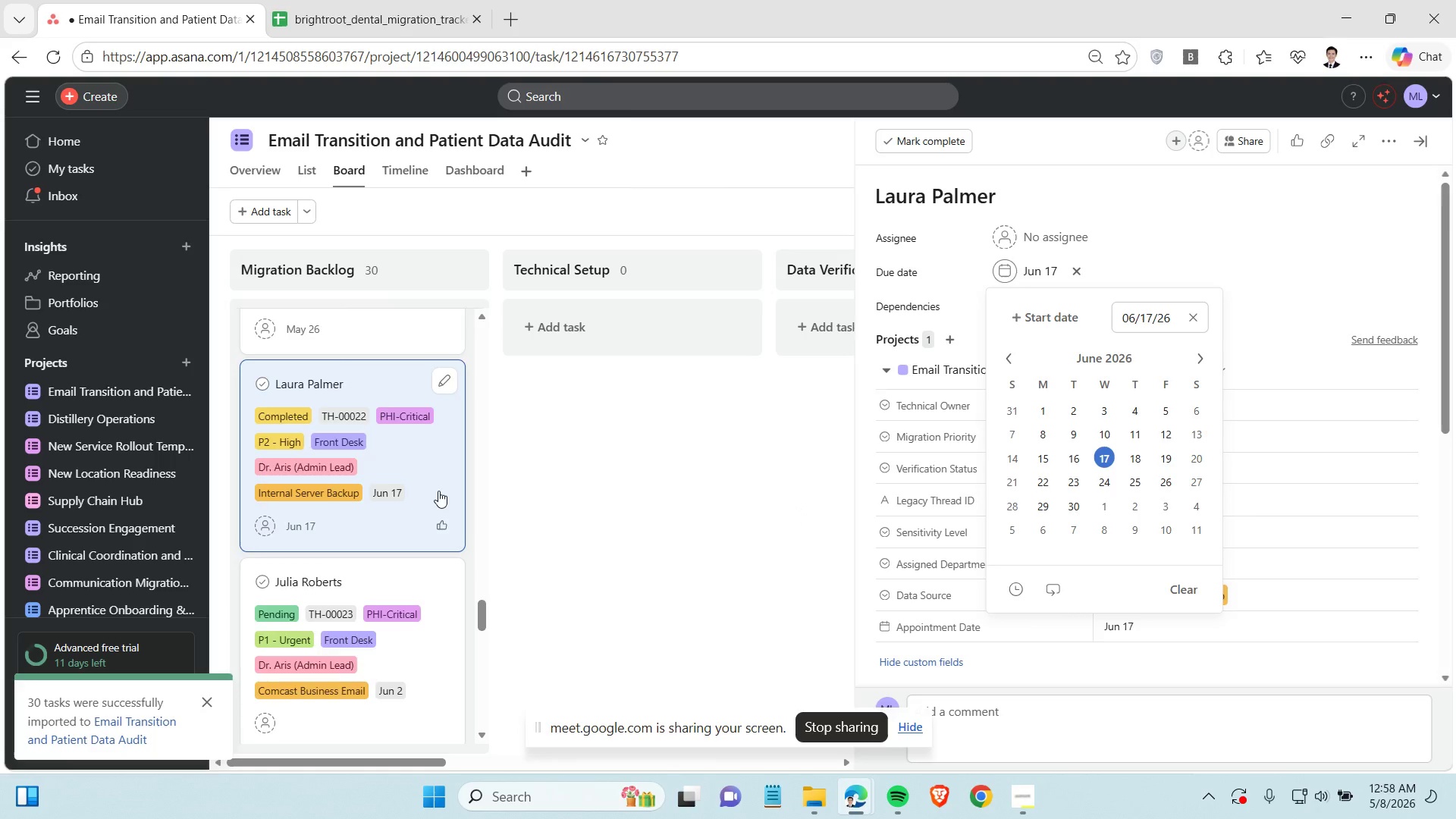 
scroll: coordinate [438, 491], scroll_direction: down, amount: 1.0
 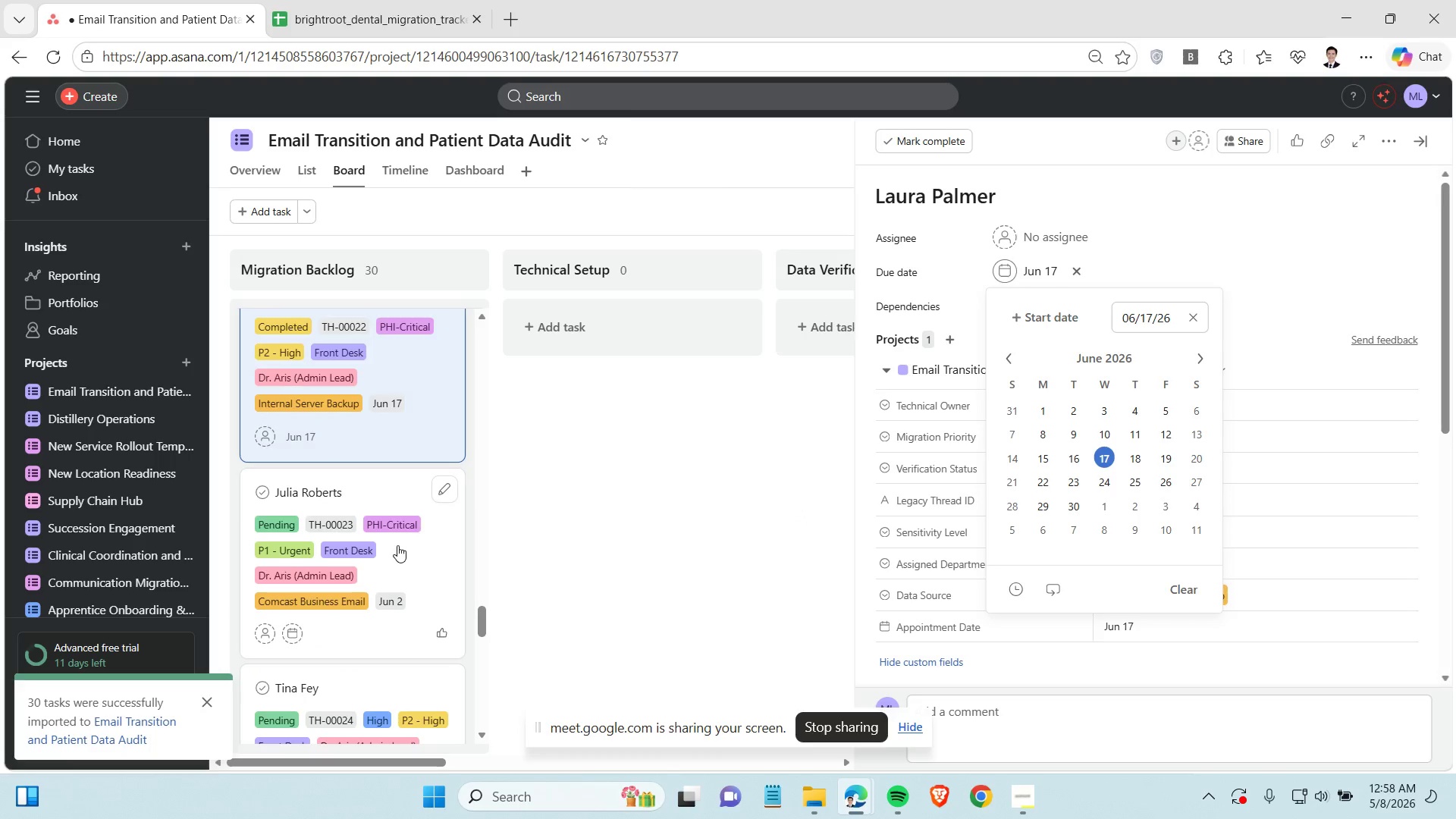 
left_click([397, 547])
 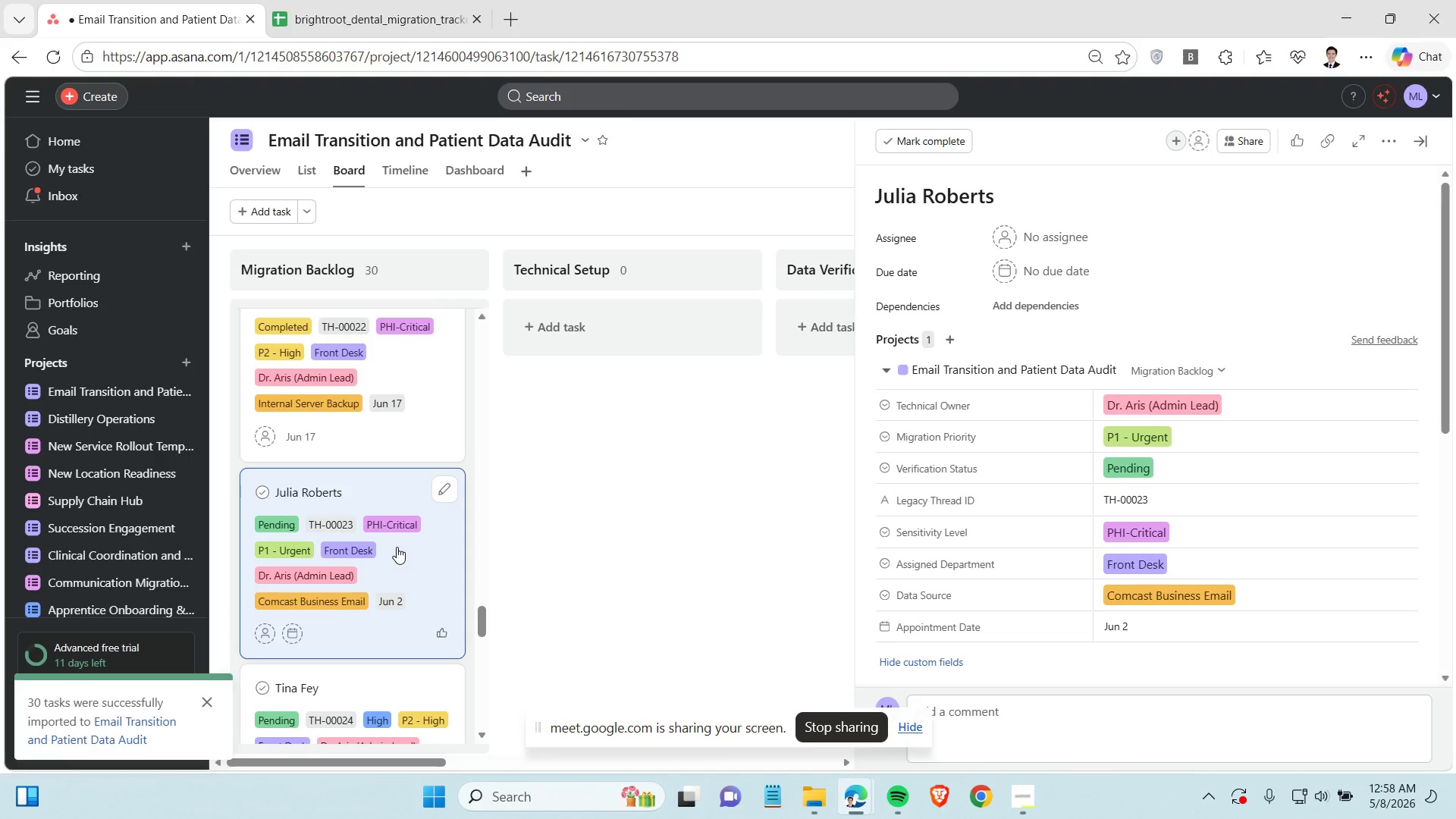 
wait(5.45)
 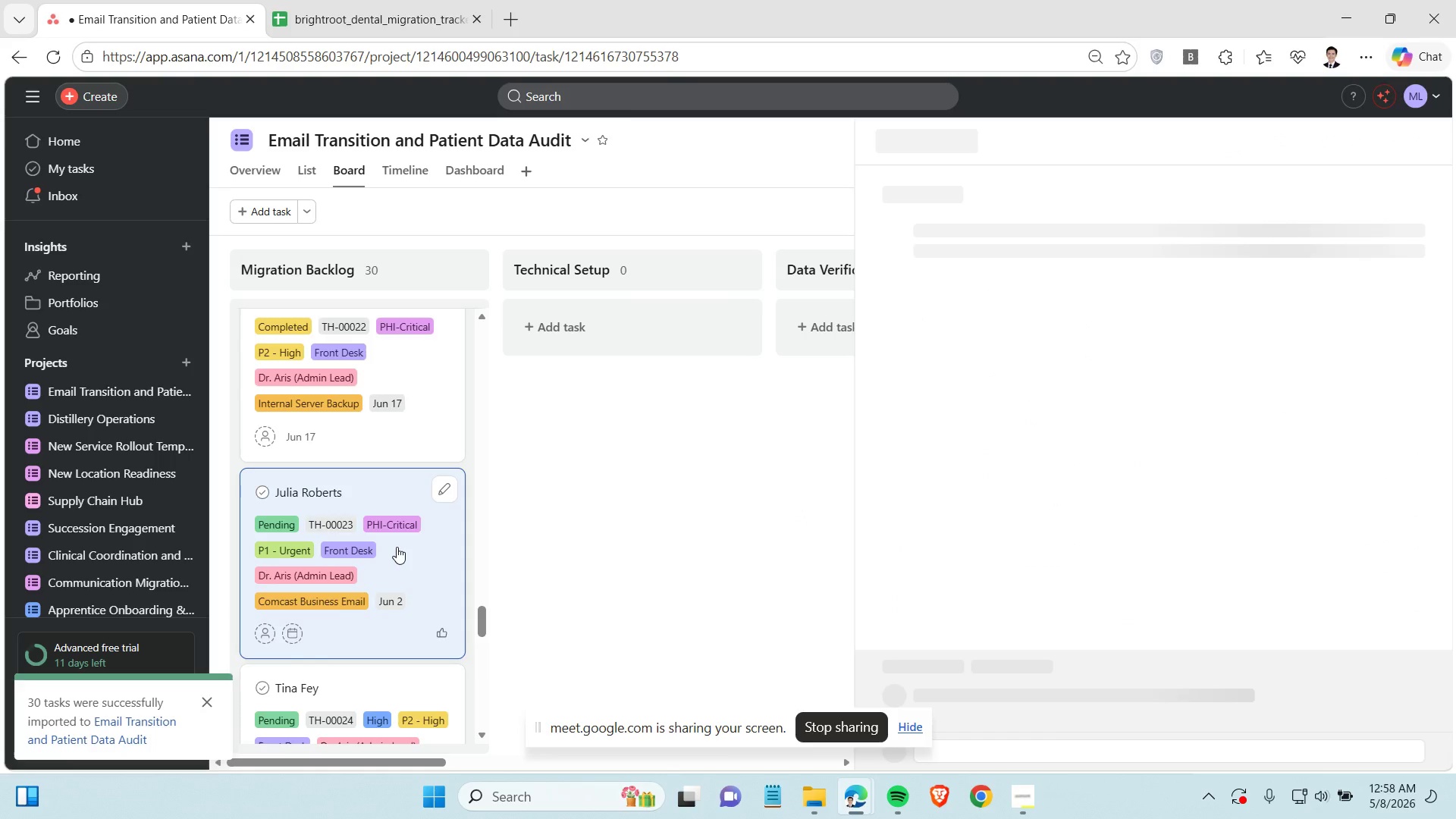 
left_click([1065, 269])
 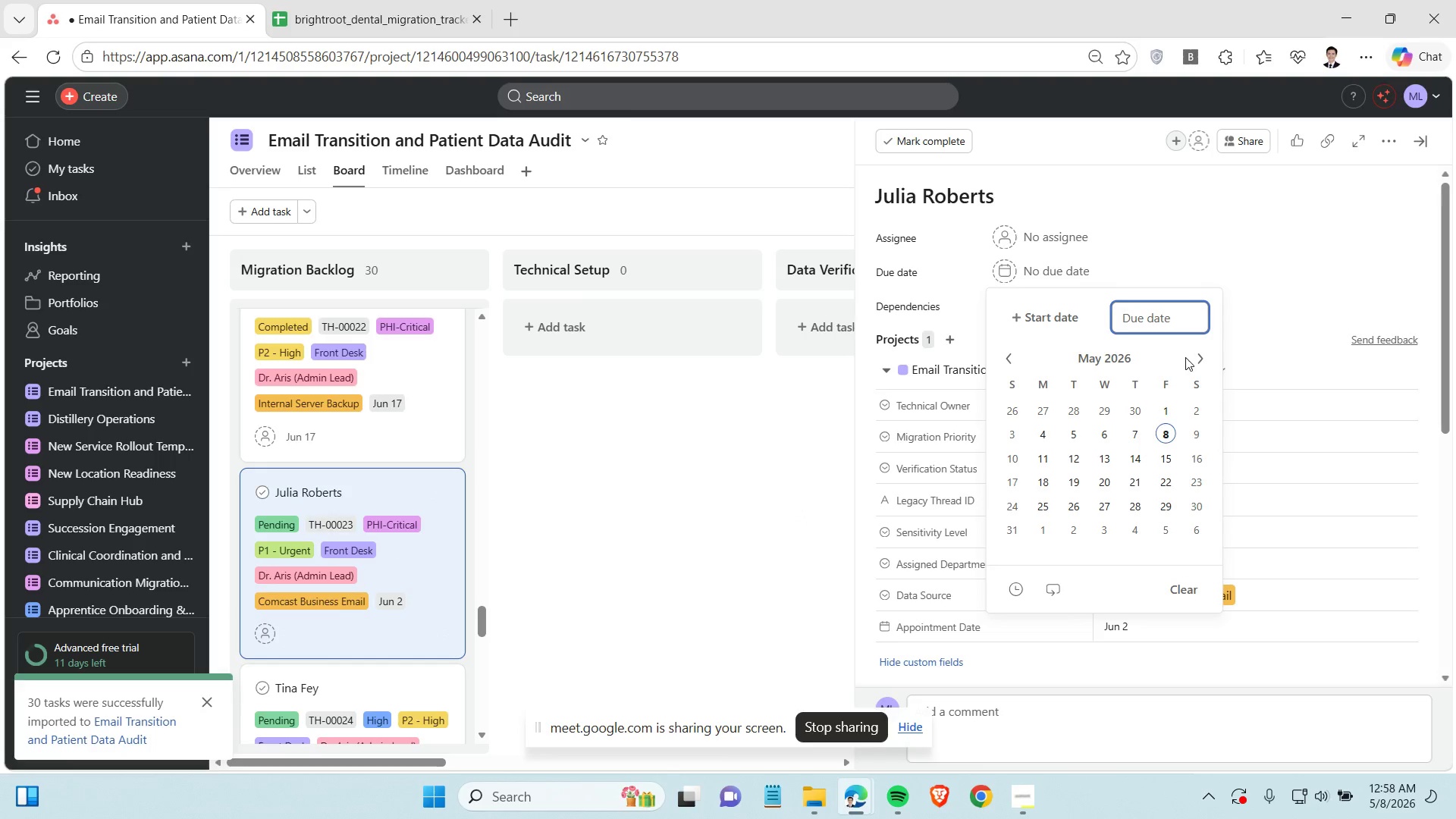 
left_click([1194, 355])
 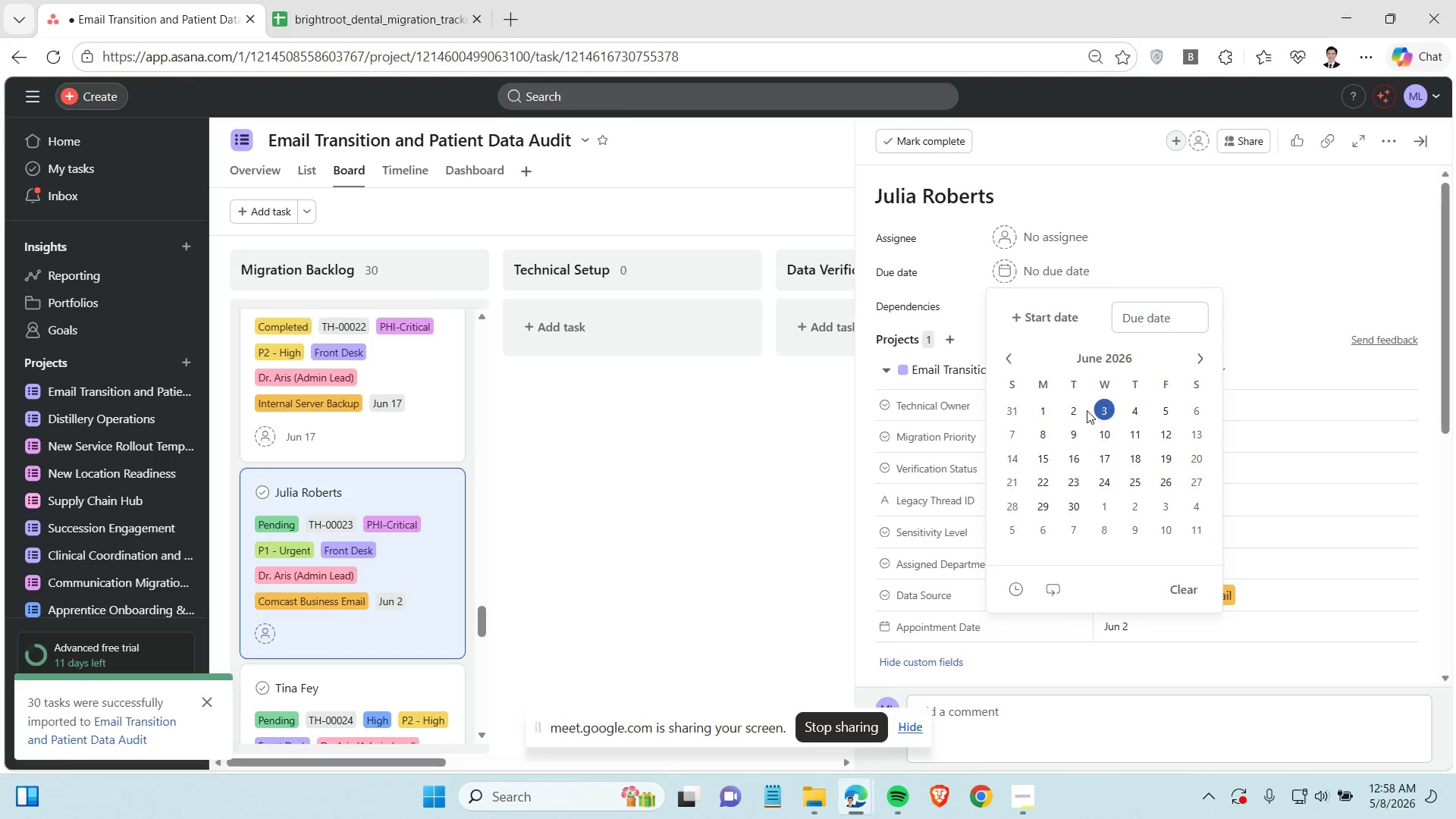 
left_click([1077, 410])
 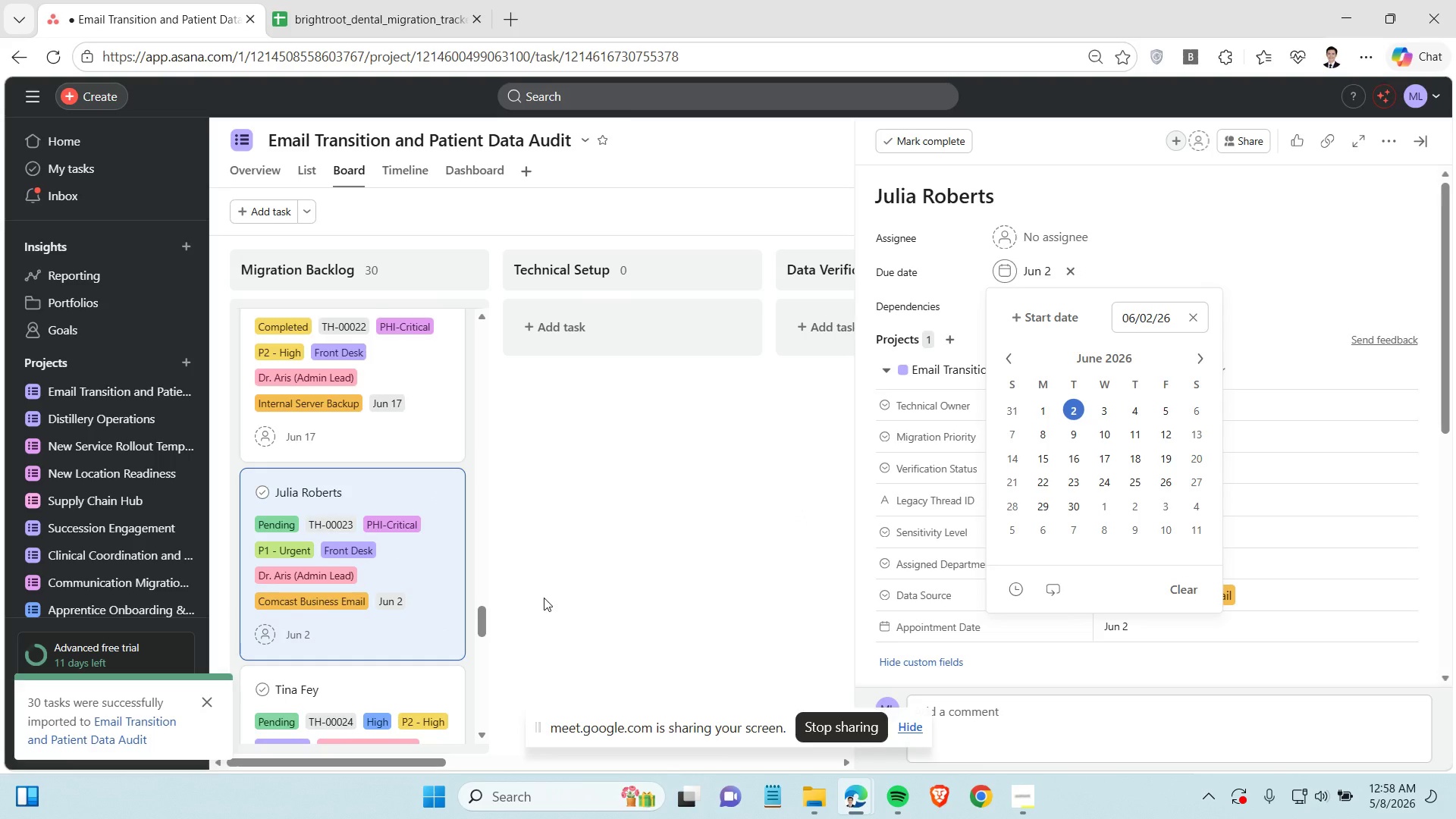 
left_click([423, 524])
 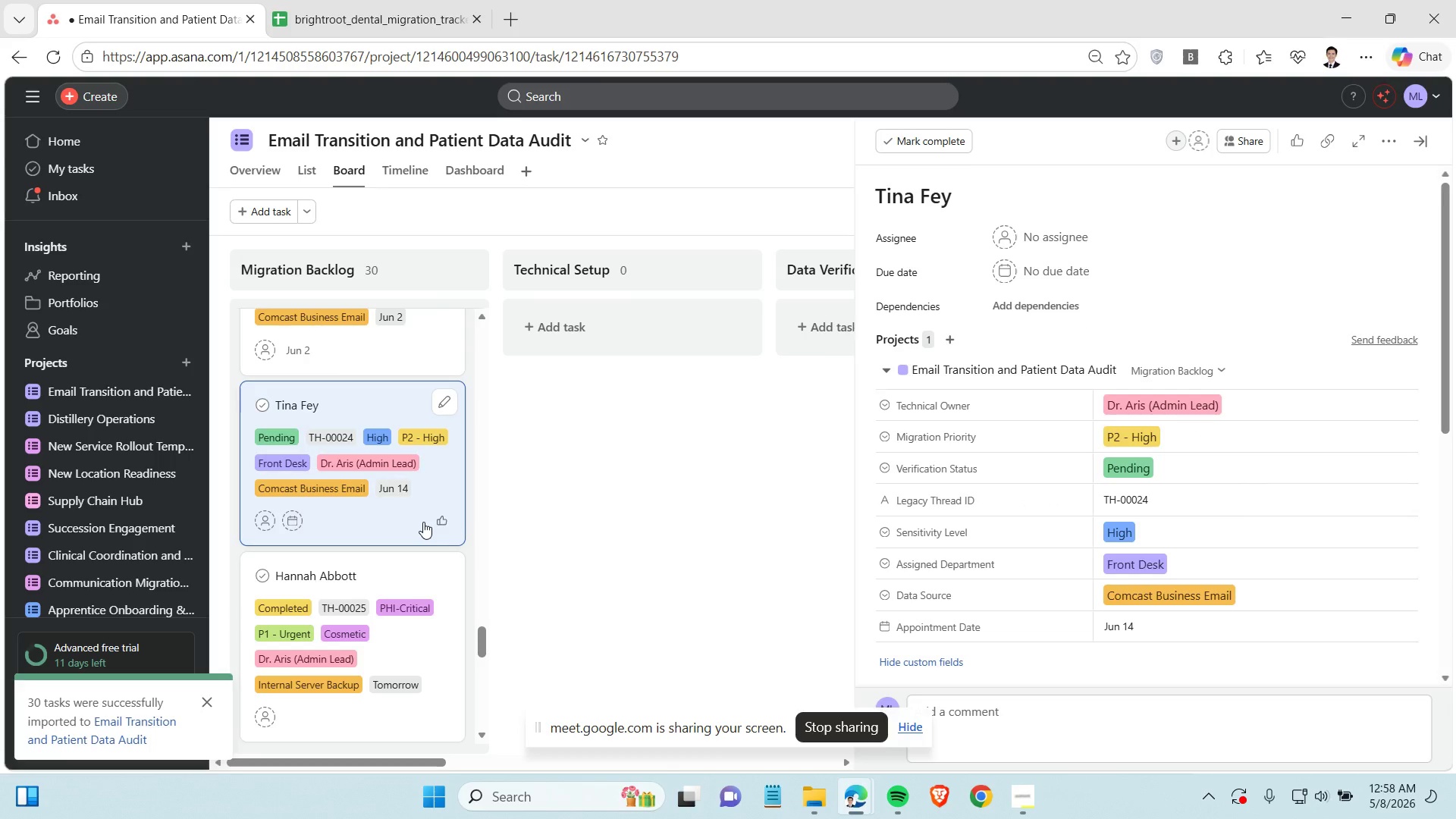 
scroll: coordinate [428, 532], scroll_direction: down, amount: 3.0
 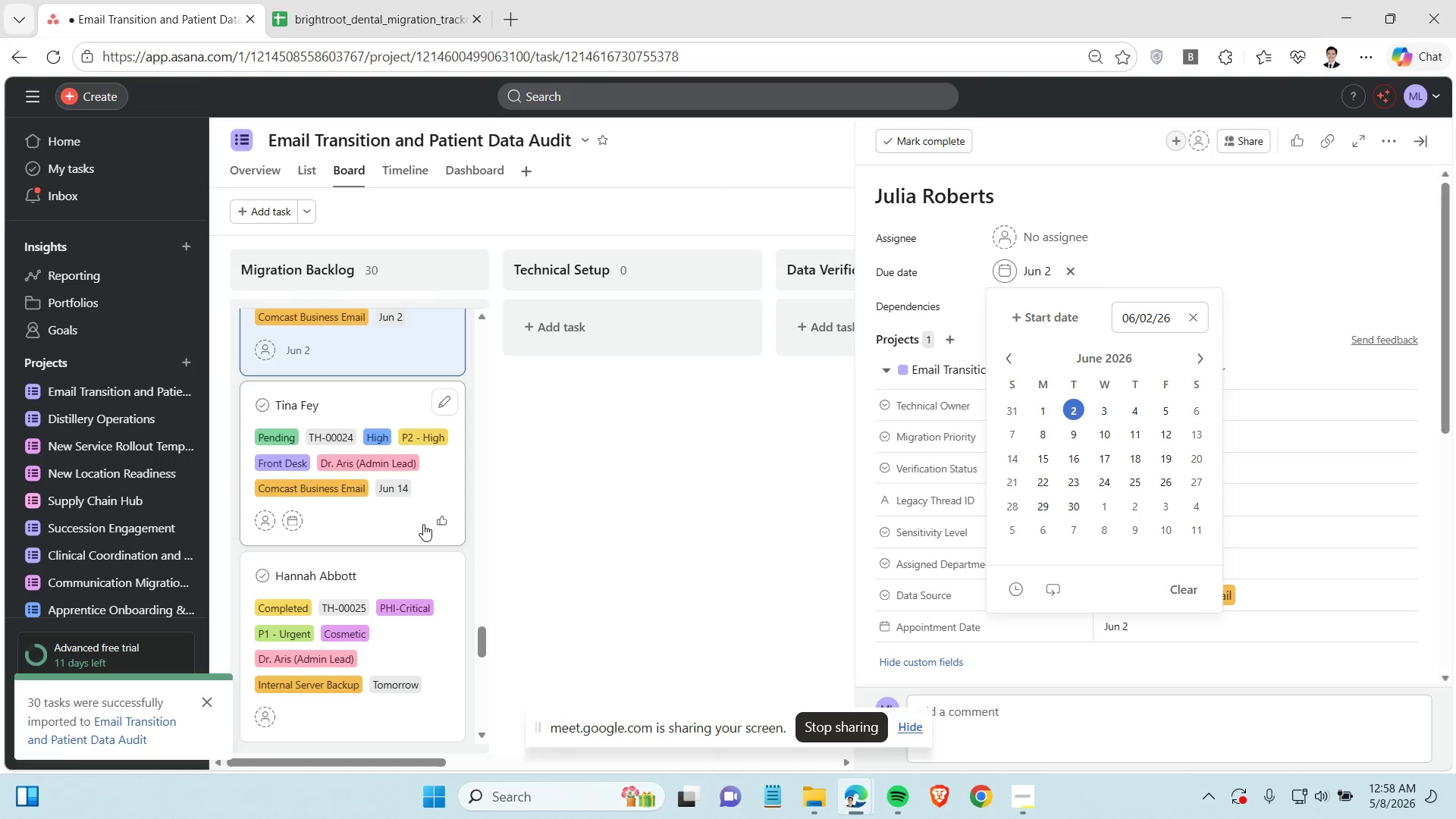 
wait(8.47)
 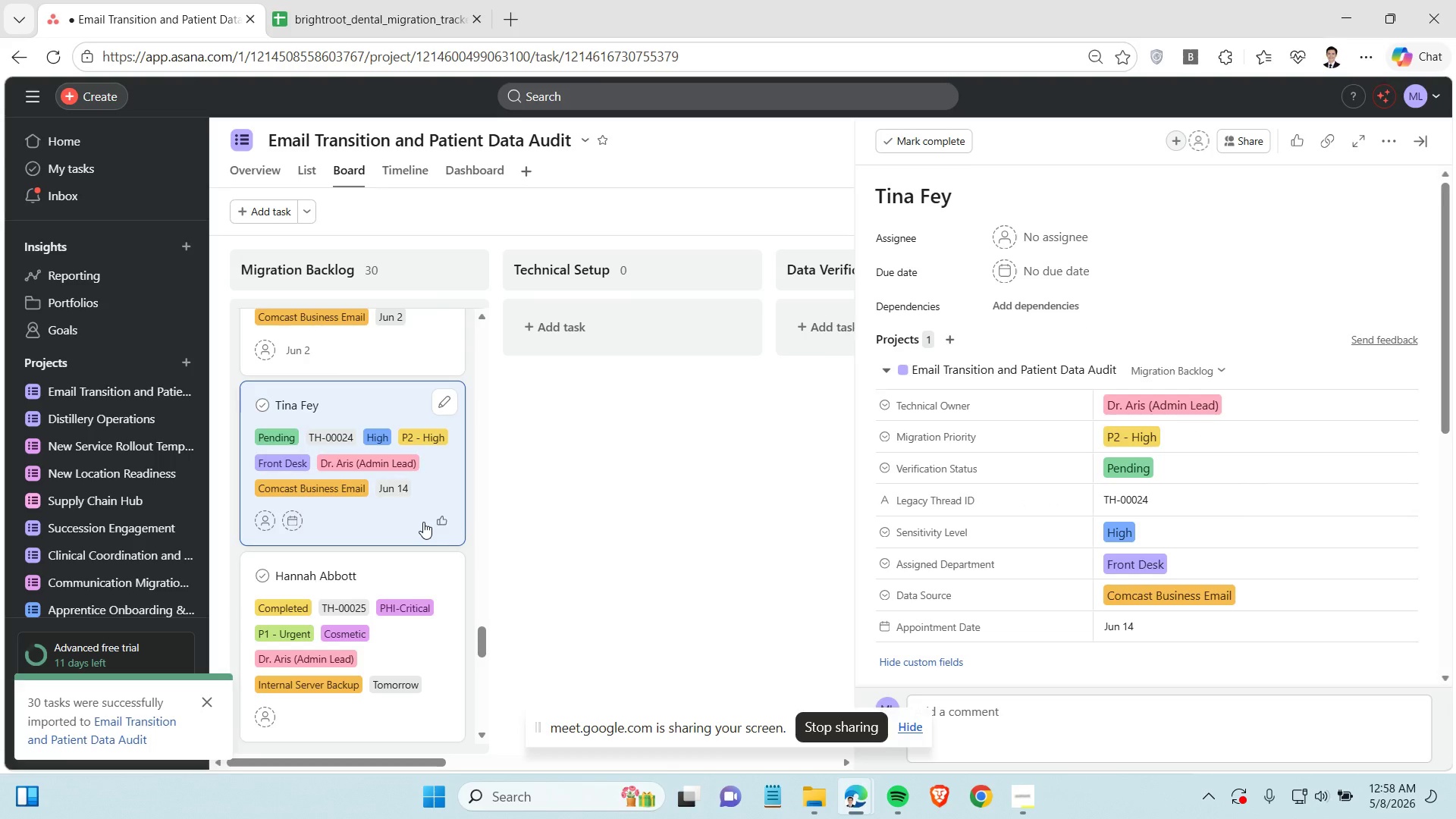 
left_click([1080, 272])
 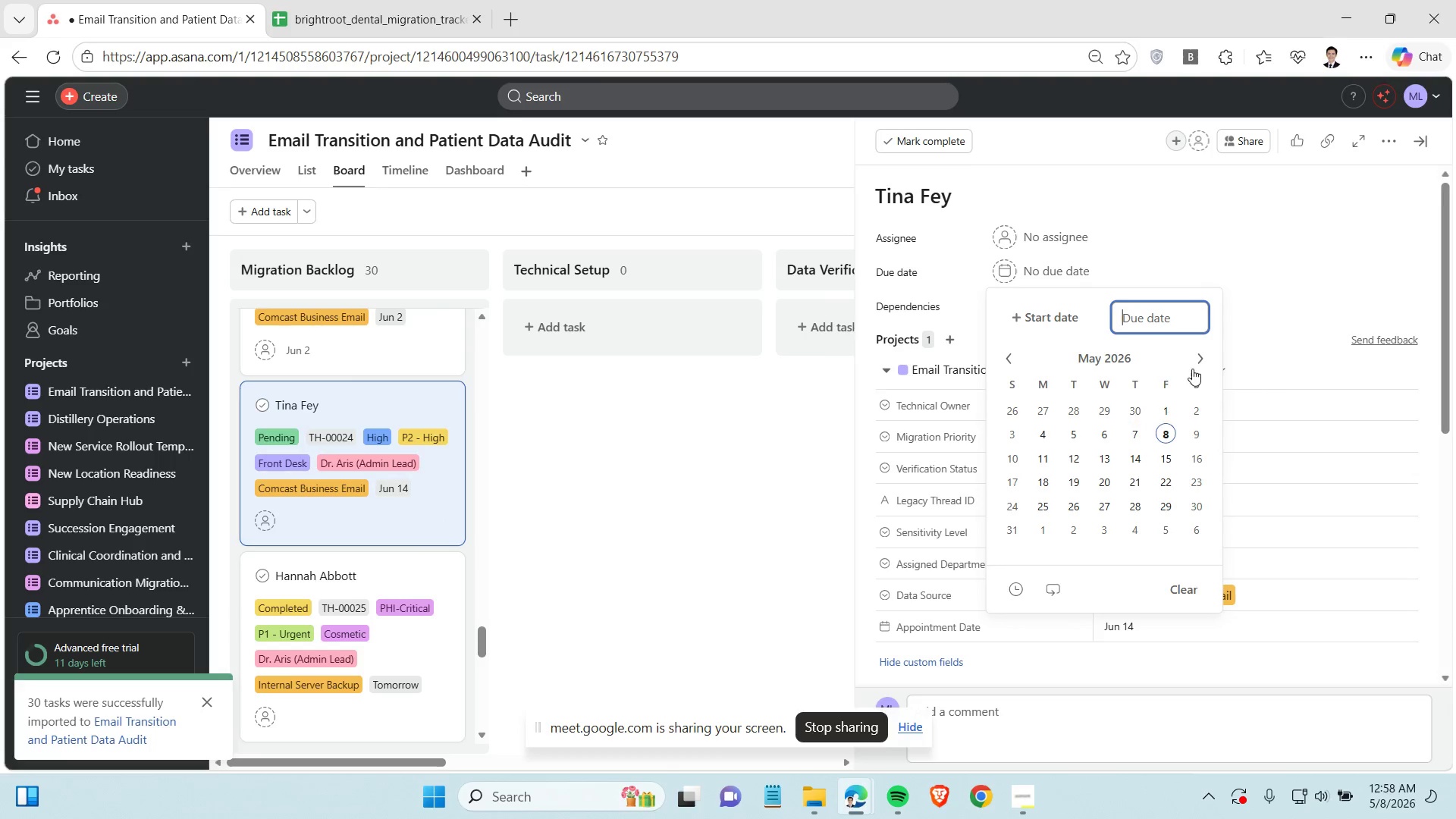 
left_click([1195, 362])
 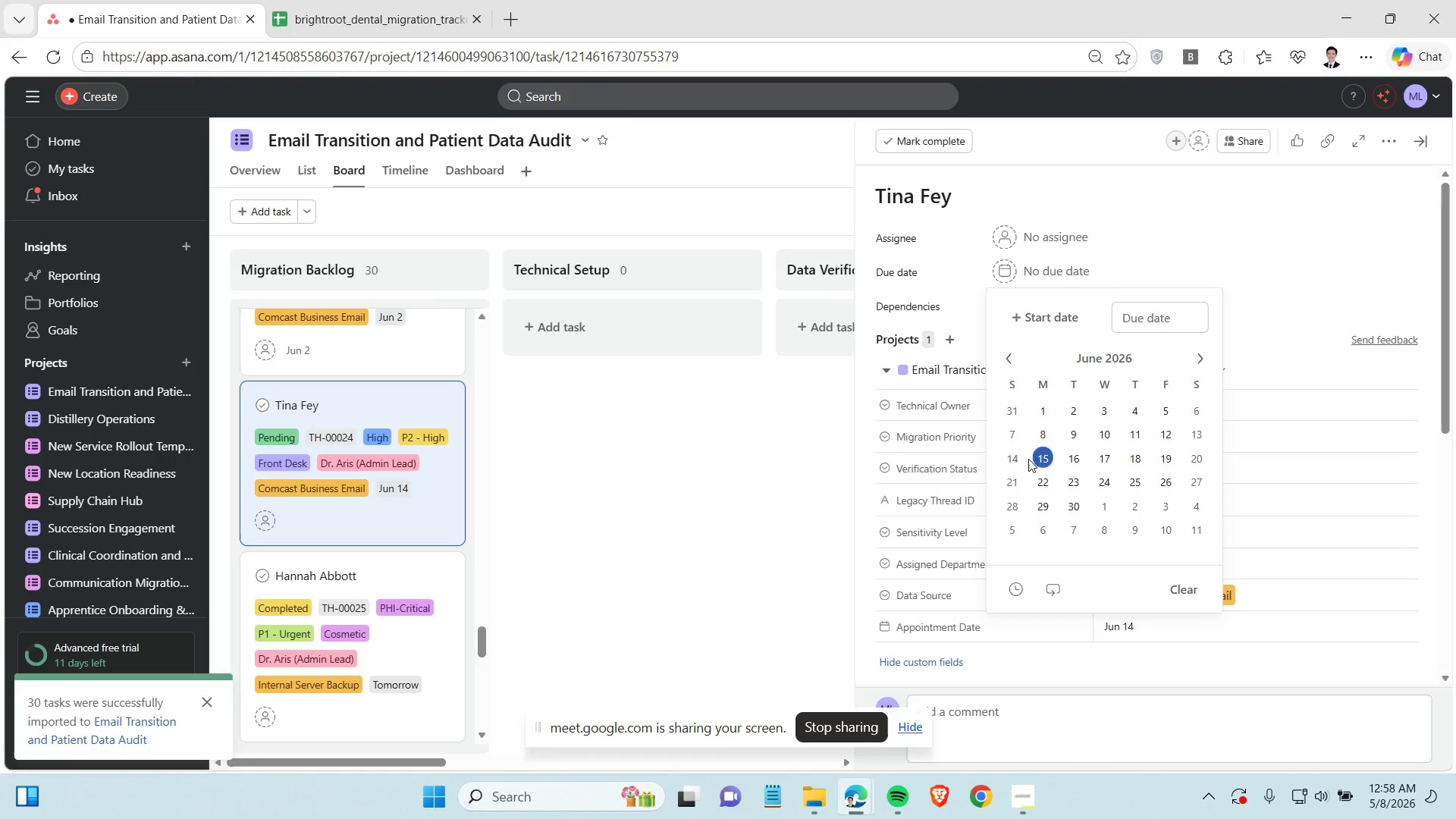 
left_click([1010, 459])
 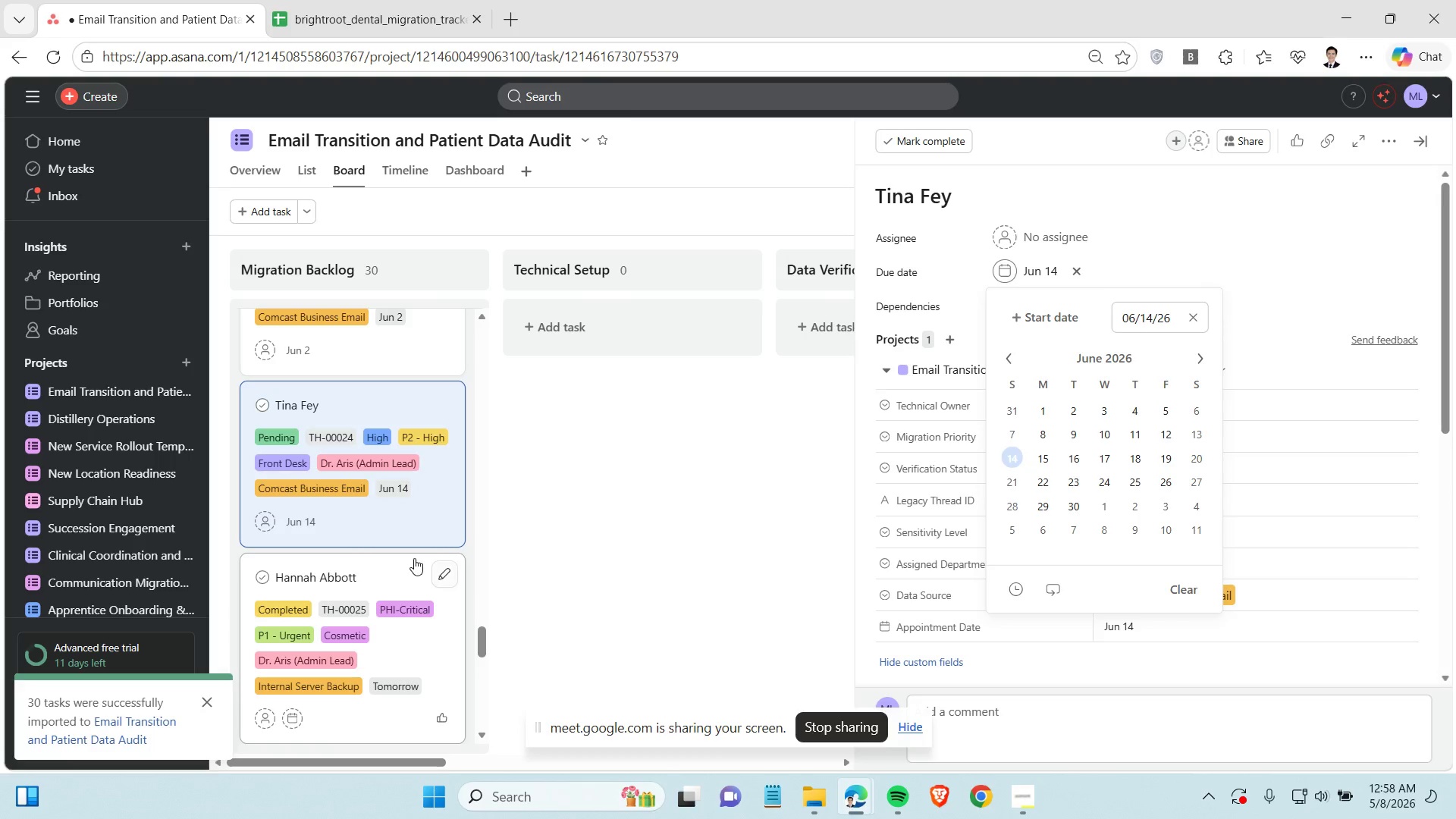 
scroll: coordinate [413, 557], scroll_direction: down, amount: 1.0
 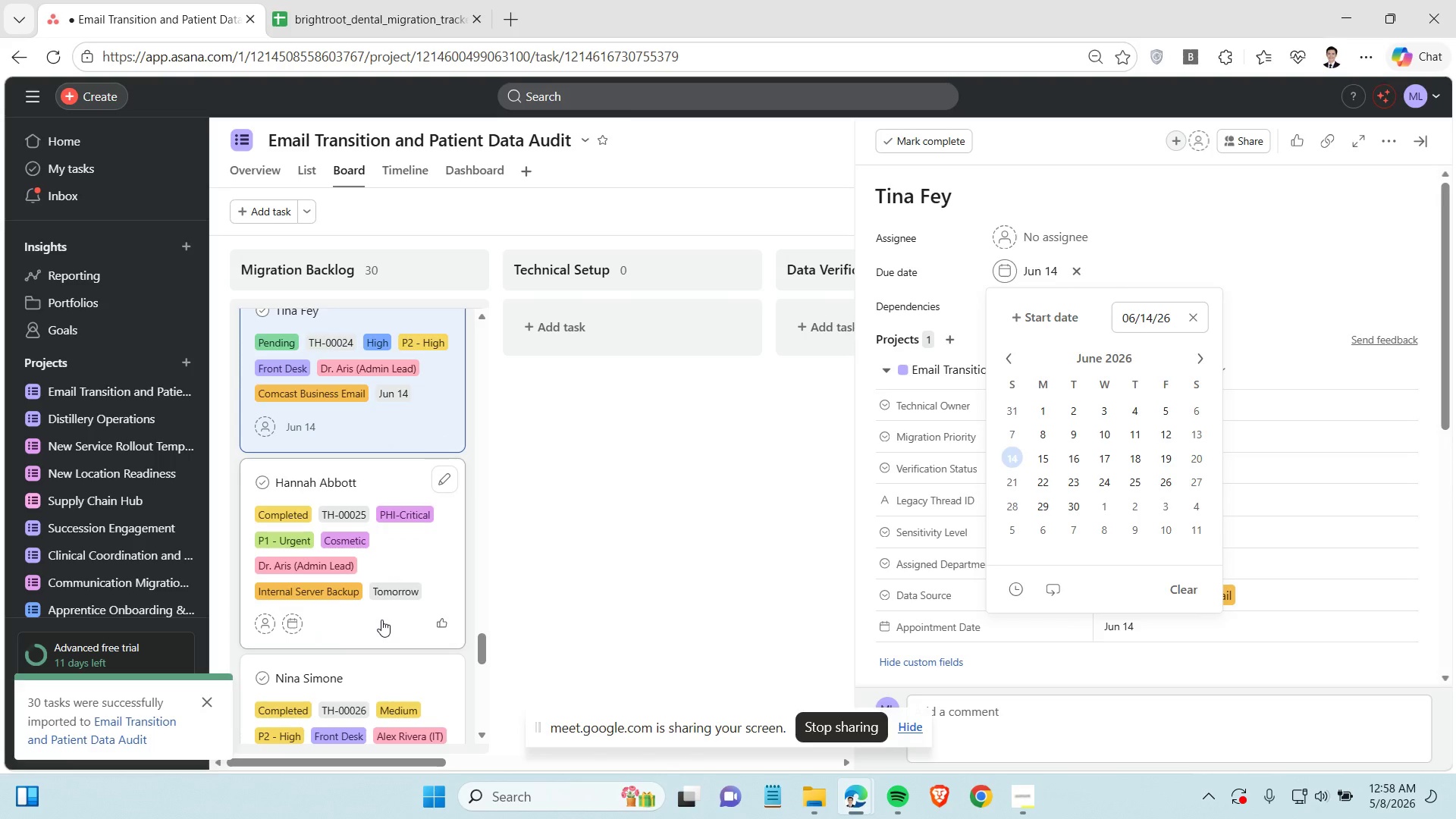 
left_click([379, 623])
 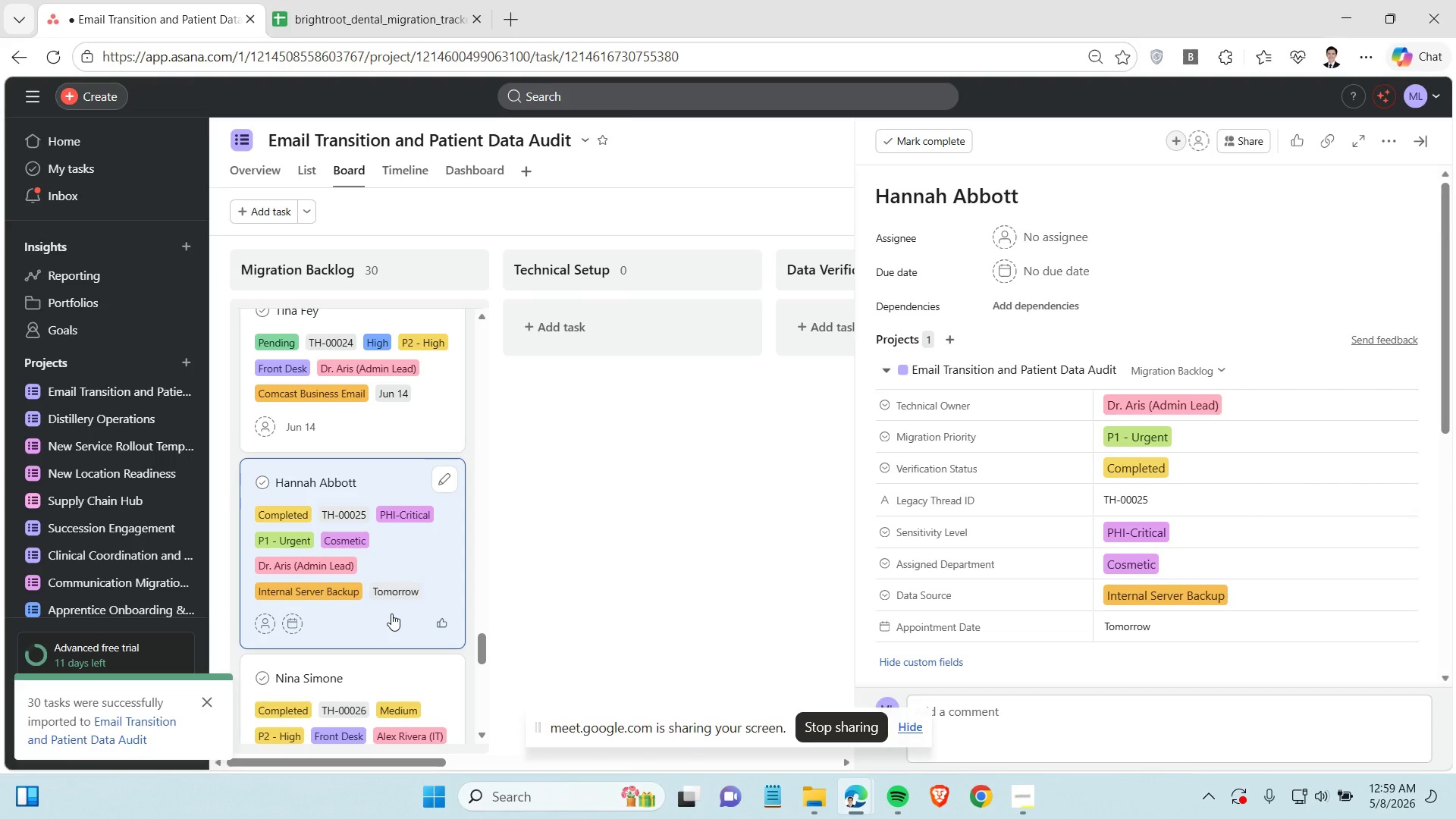 
mouse_move([1046, 290])
 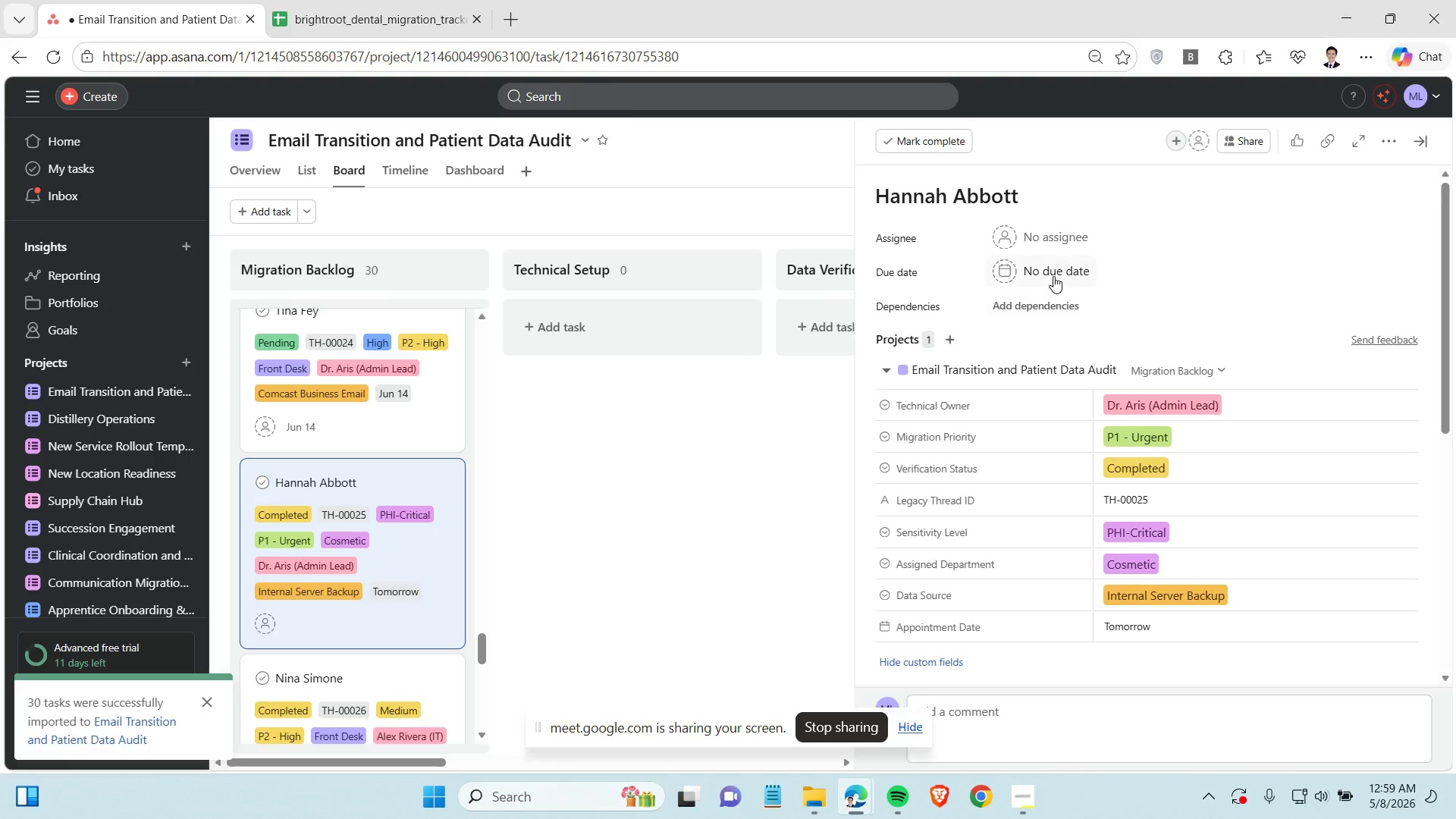 
left_click([1053, 276])
 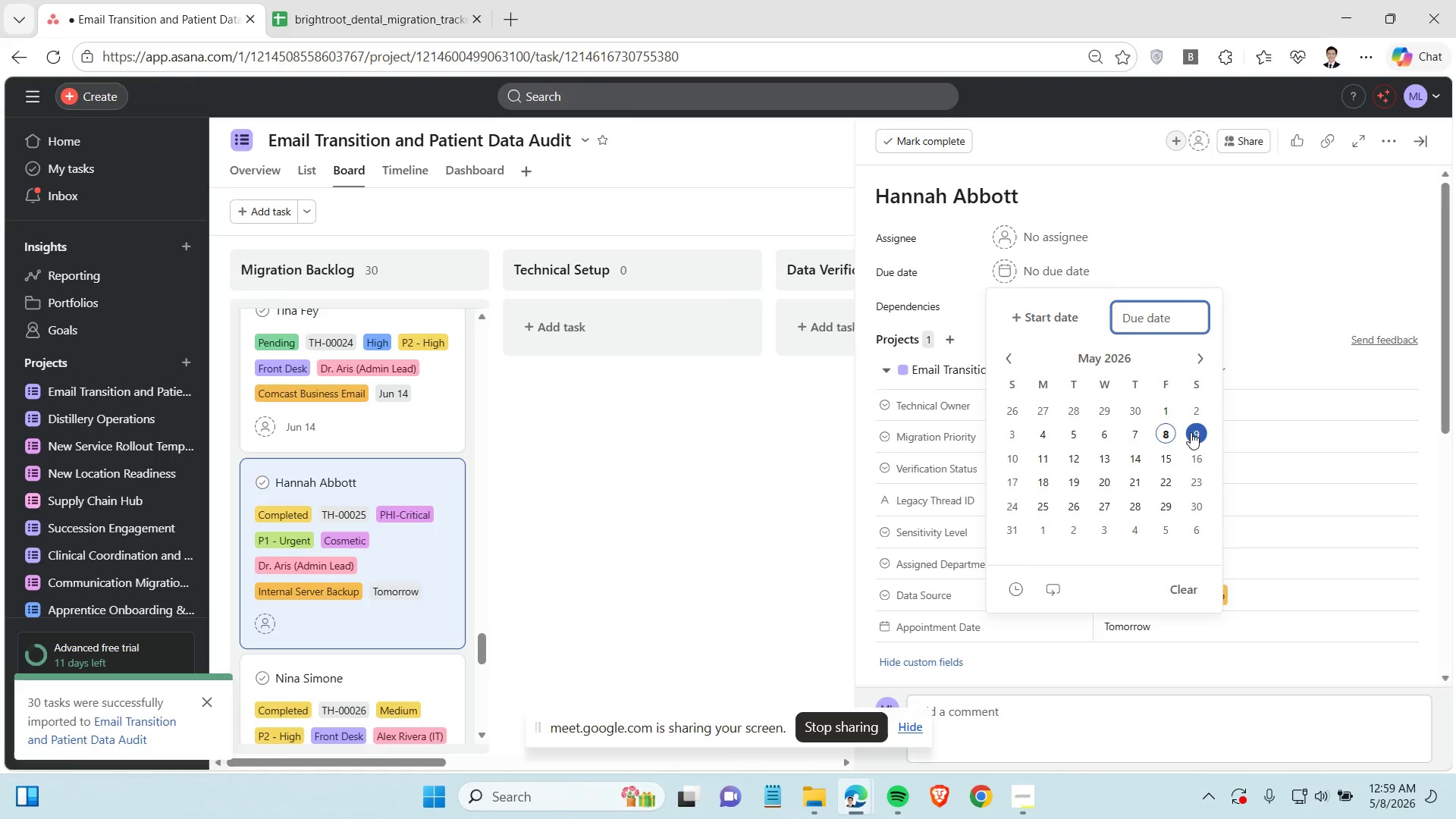 
left_click([1191, 432])
 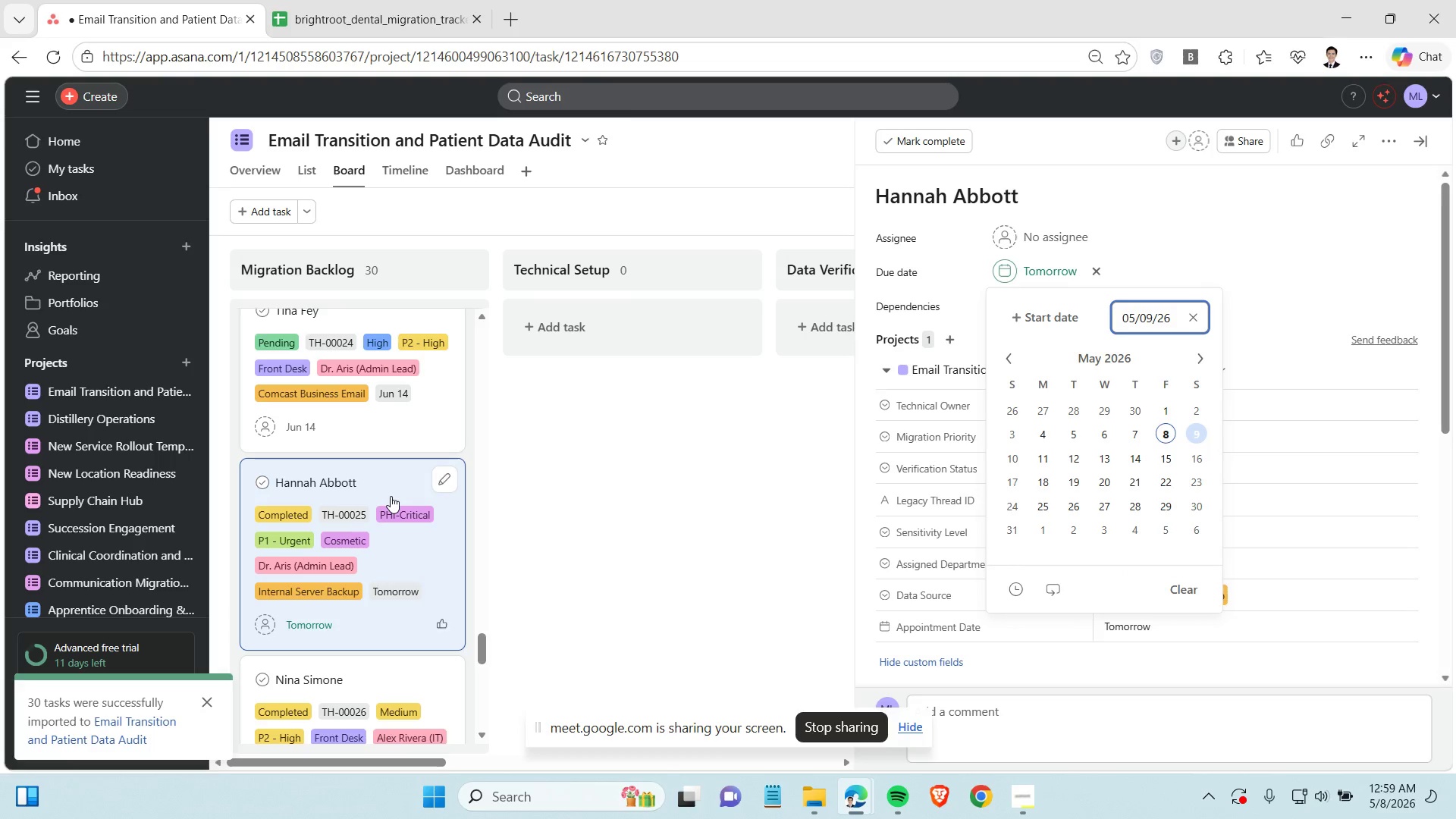 
scroll: coordinate [392, 496], scroll_direction: down, amount: 2.0
 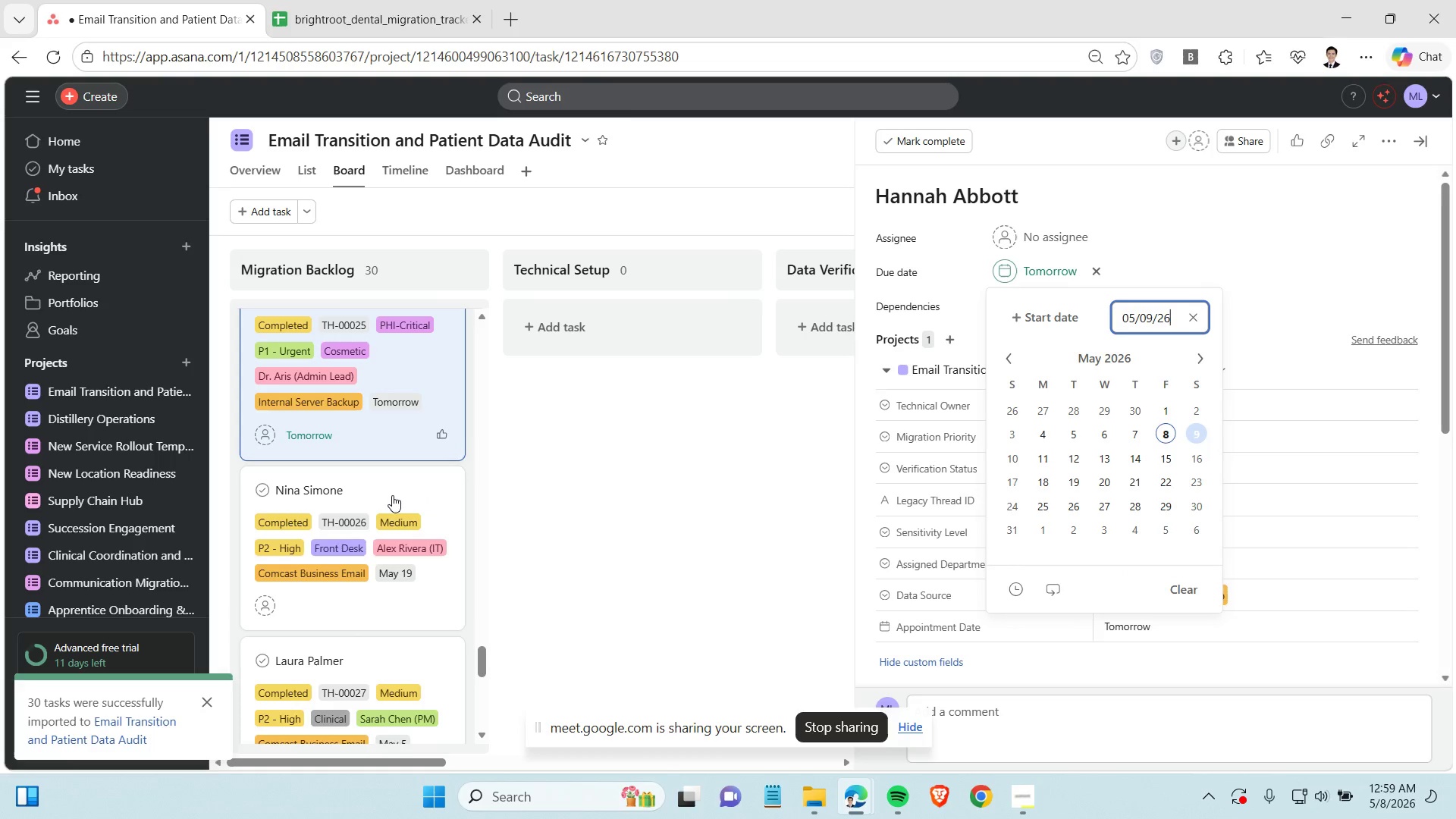 
left_click([325, 602])
 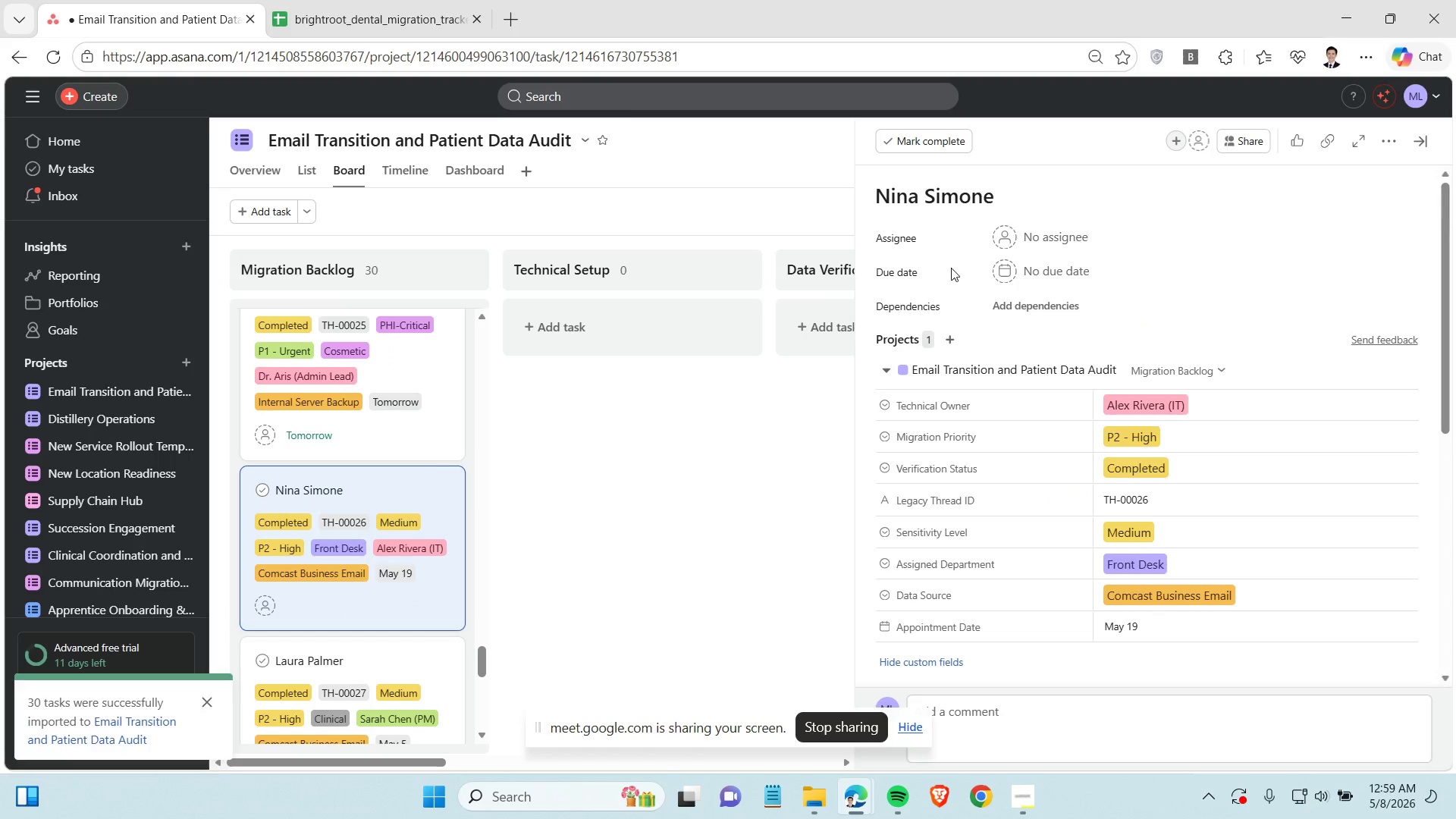 
double_click([1058, 271])
 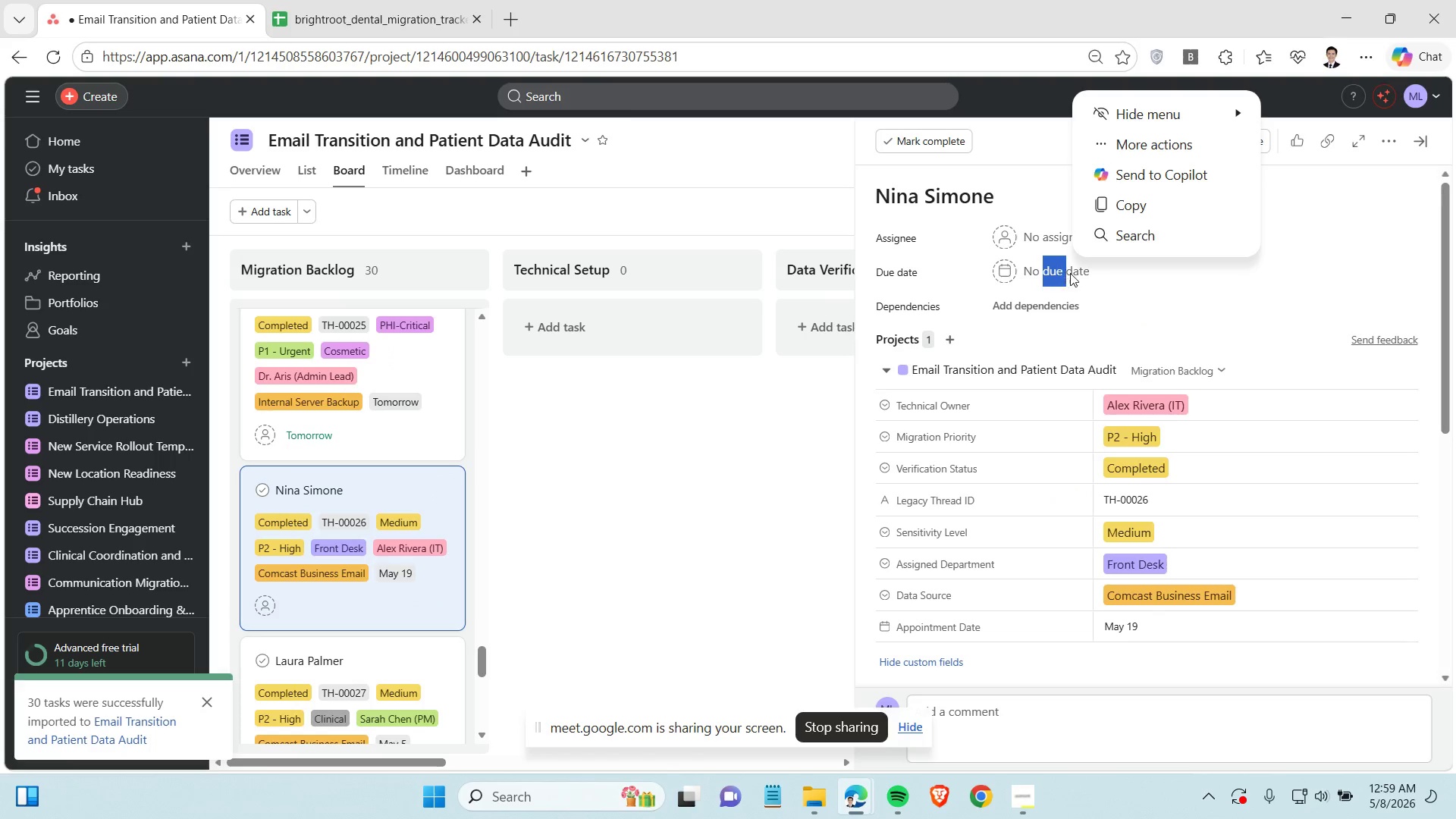 
left_click([1075, 273])
 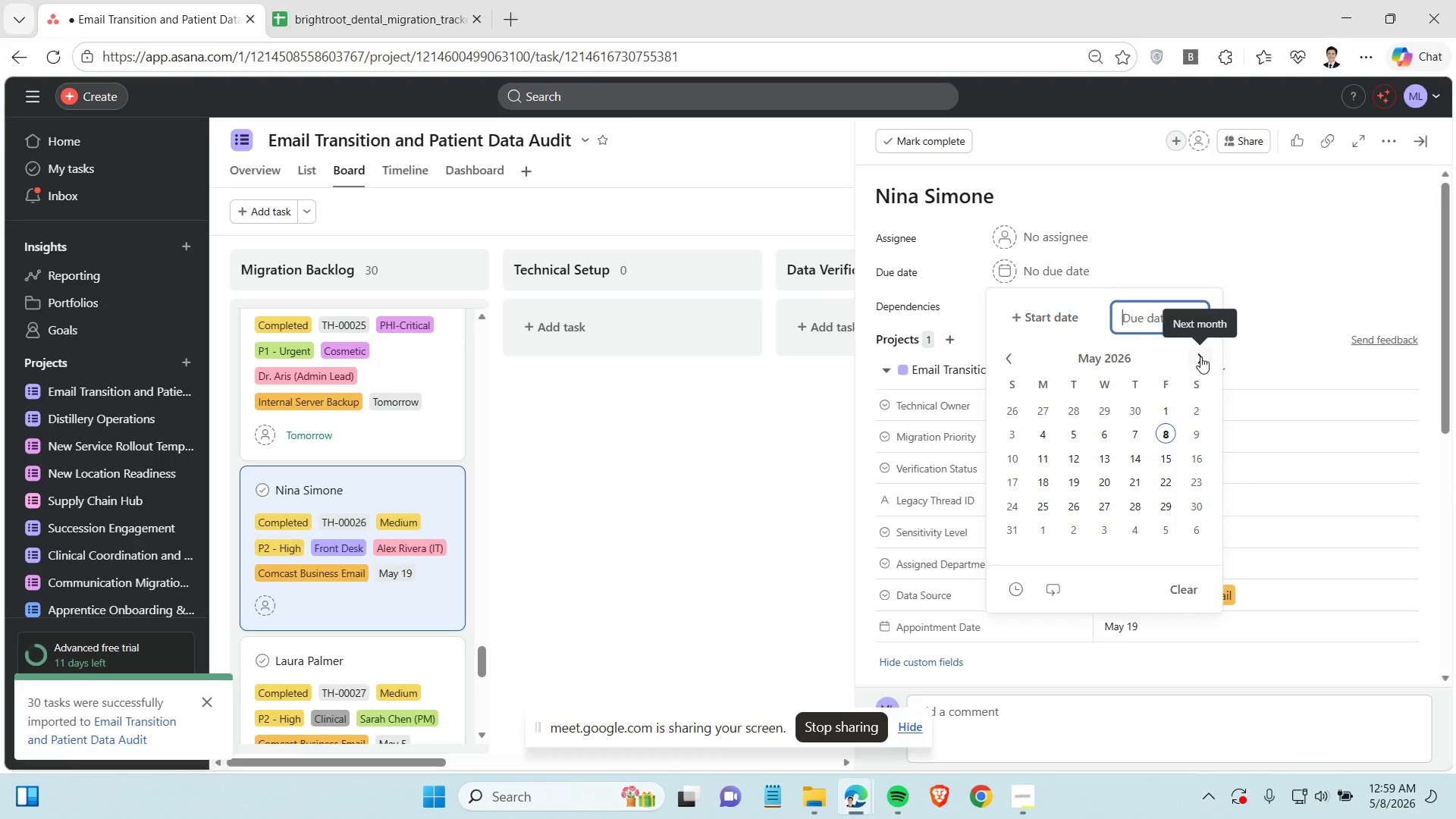 
wait(6.98)
 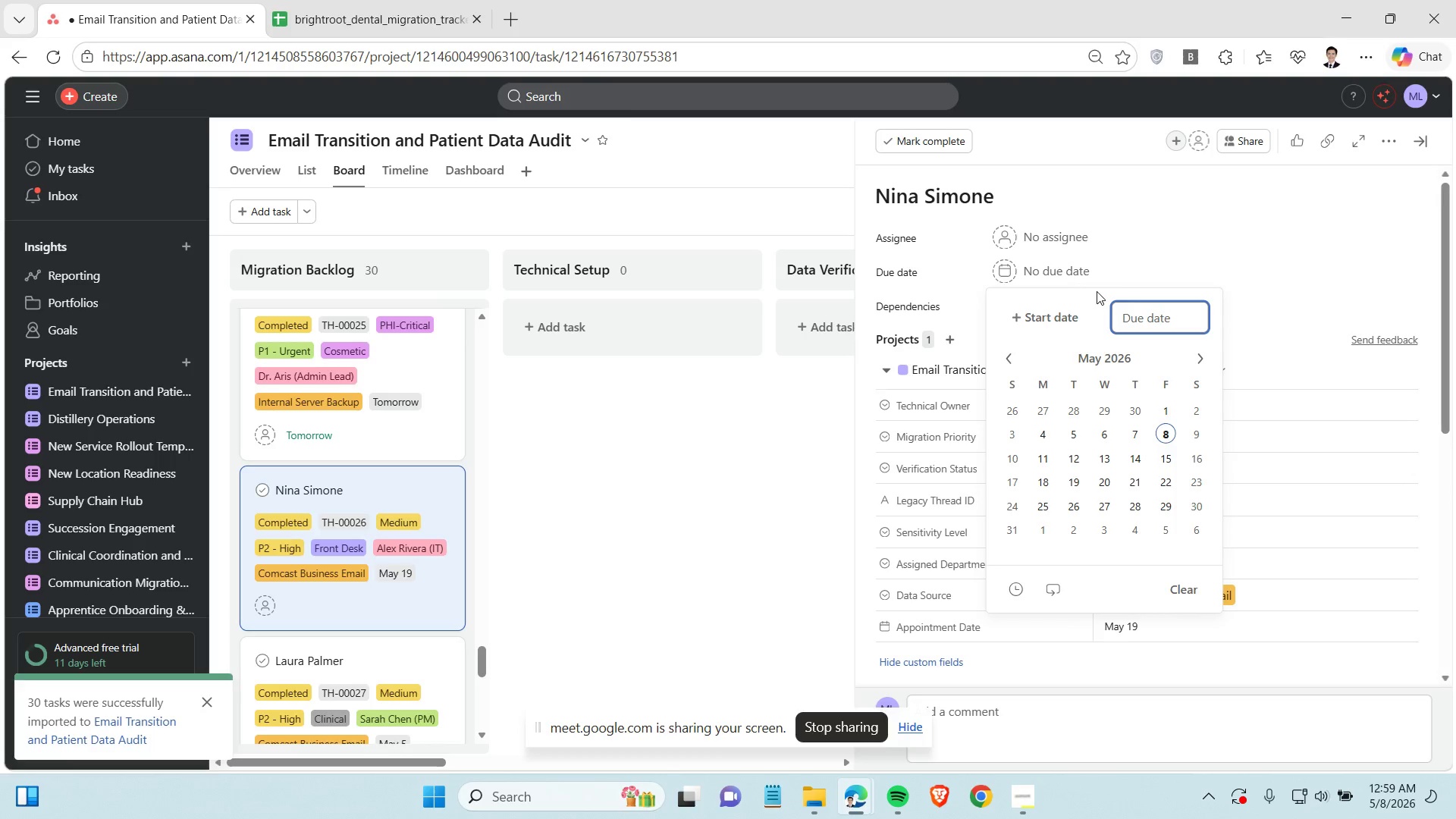 
left_click([1200, 356])
 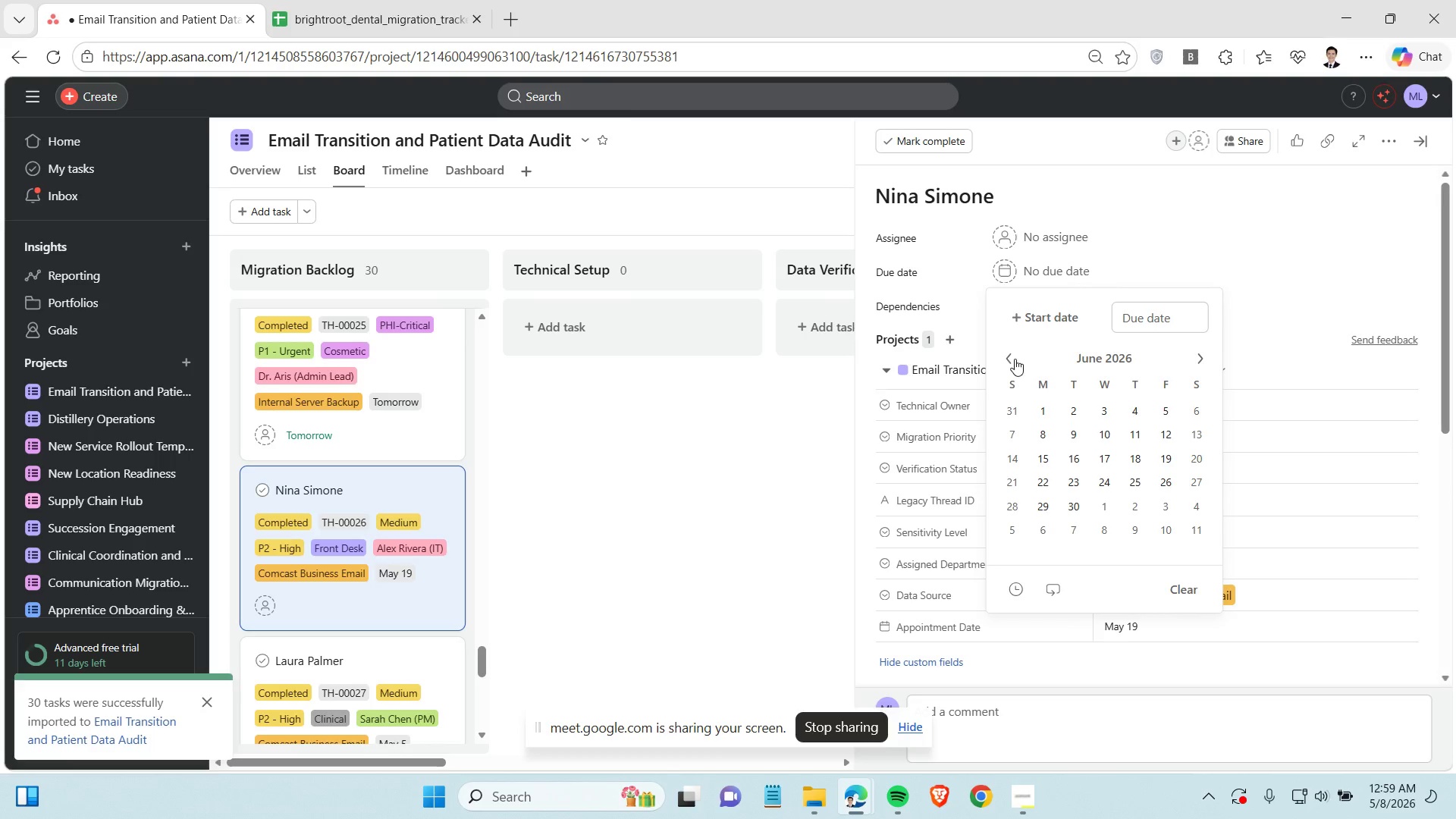 
left_click([1010, 357])
 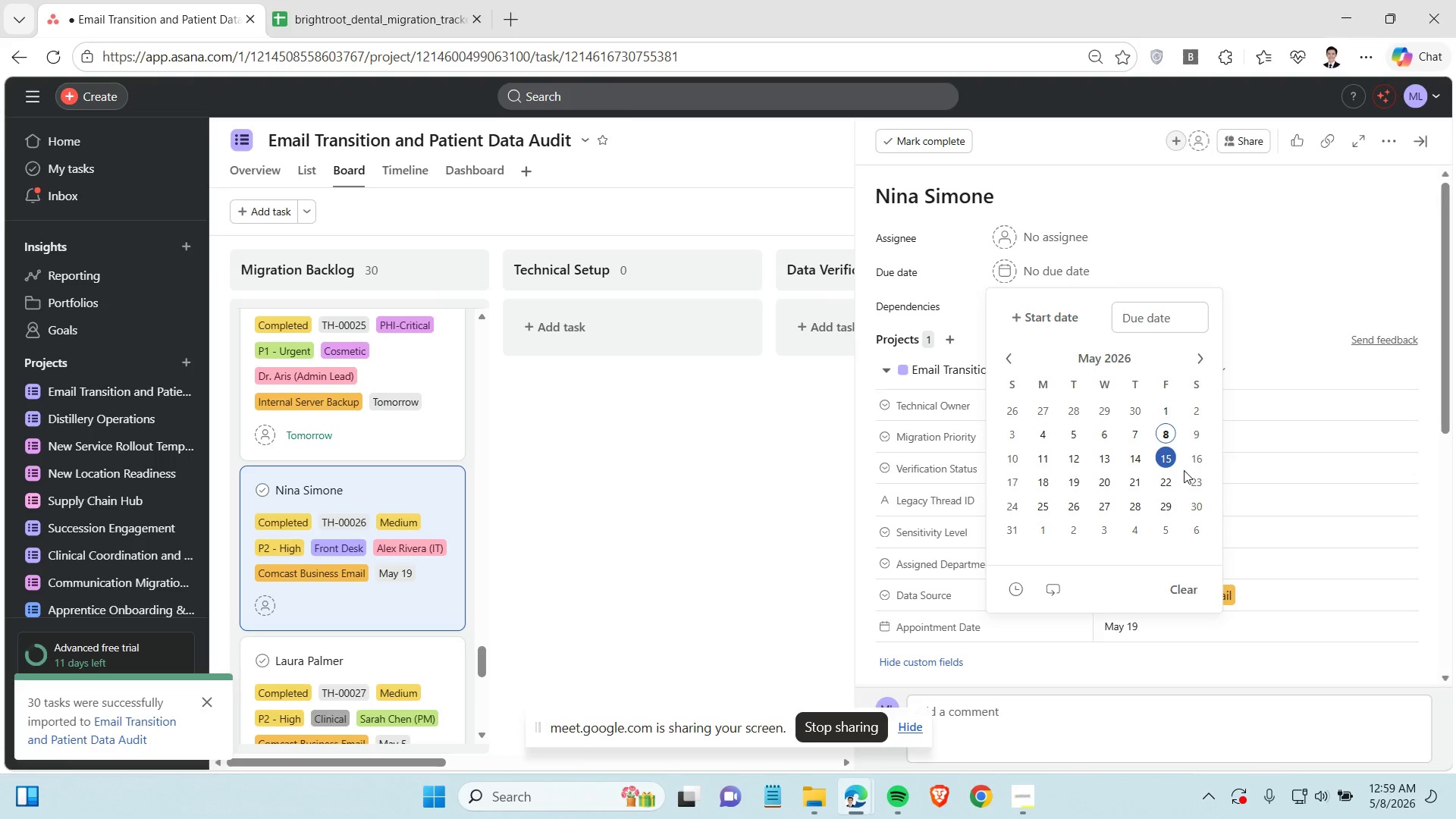 
left_click([1064, 476])
 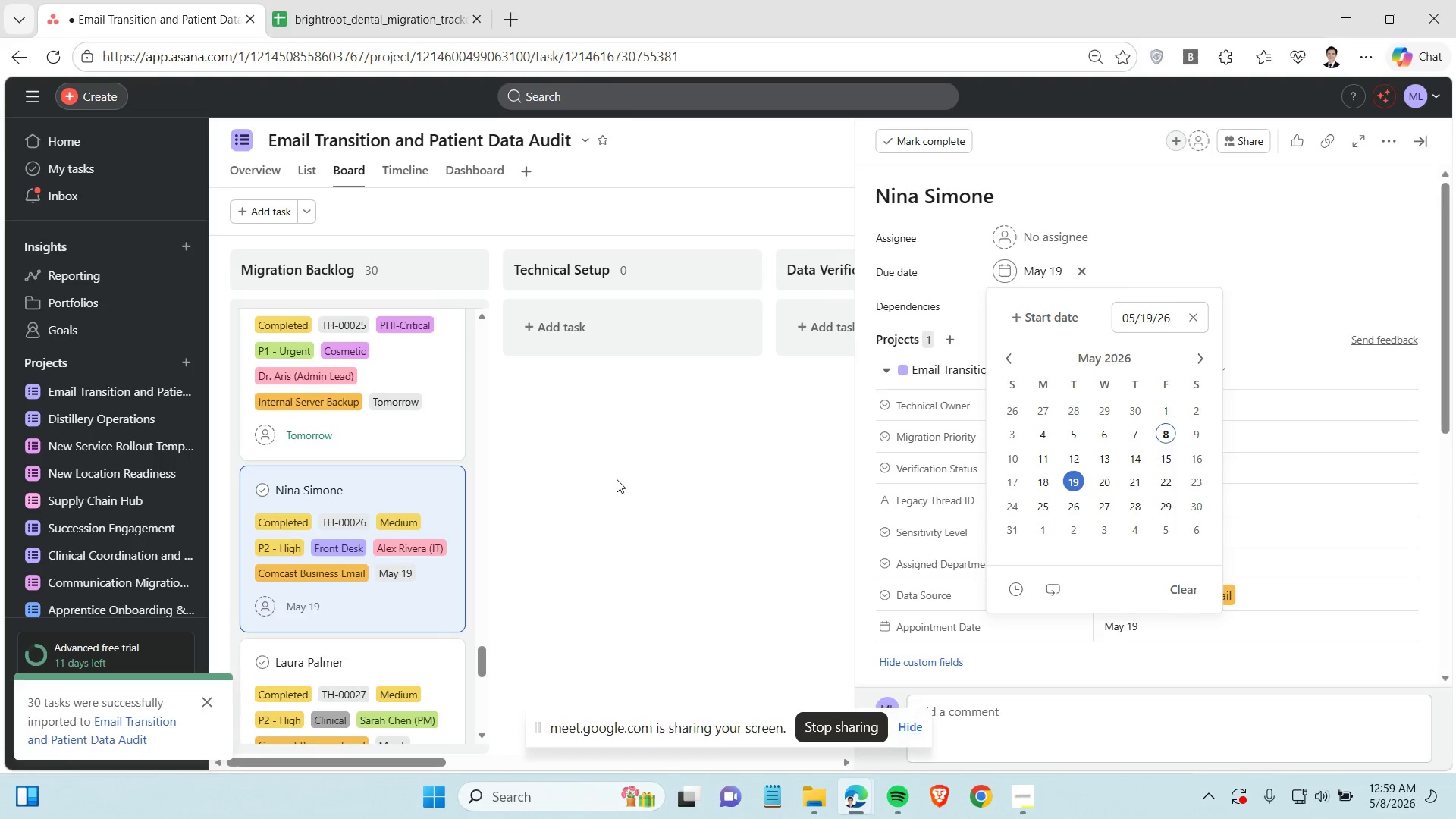 
left_click([603, 472])
 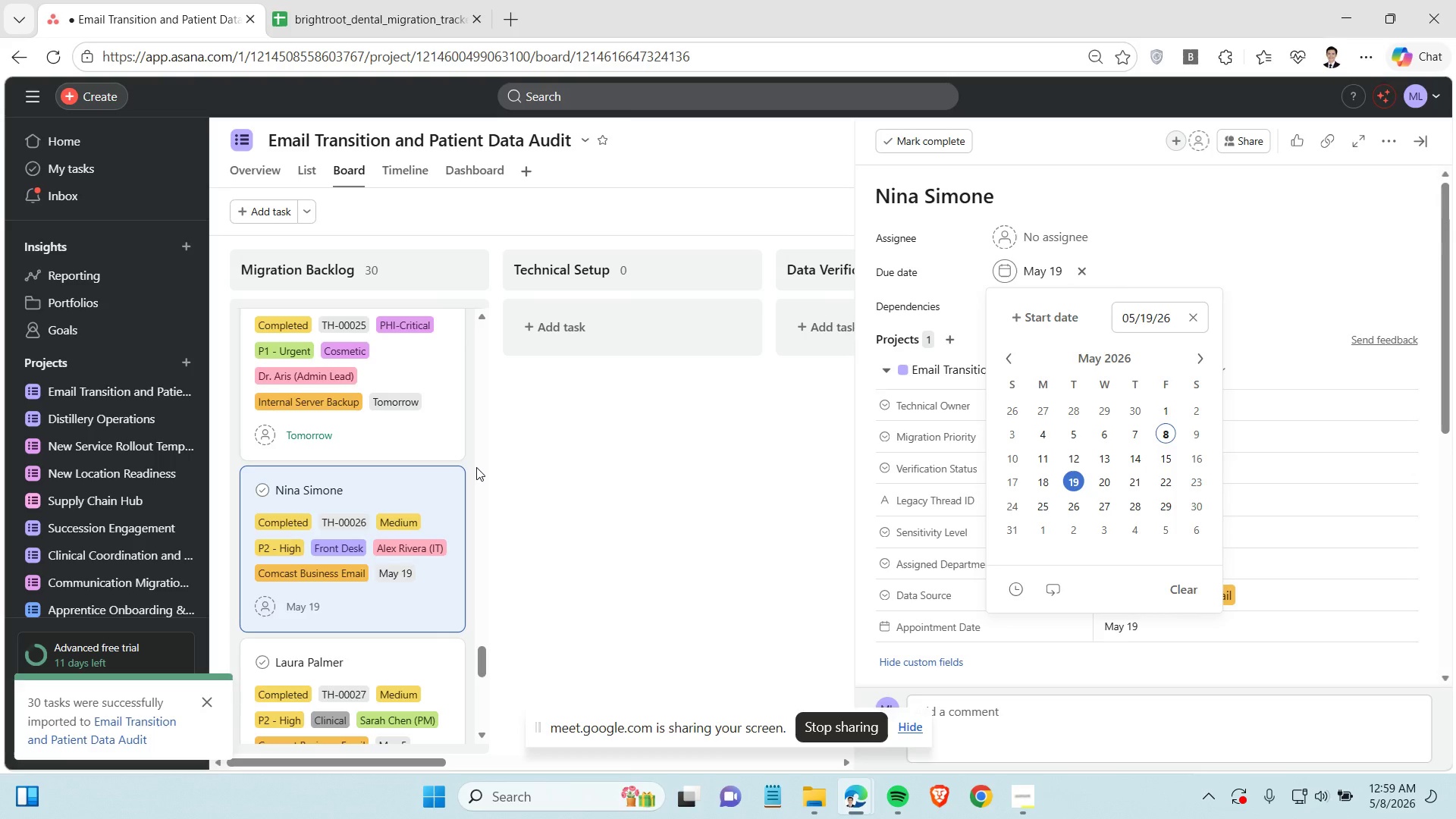 
left_click([394, 488])
 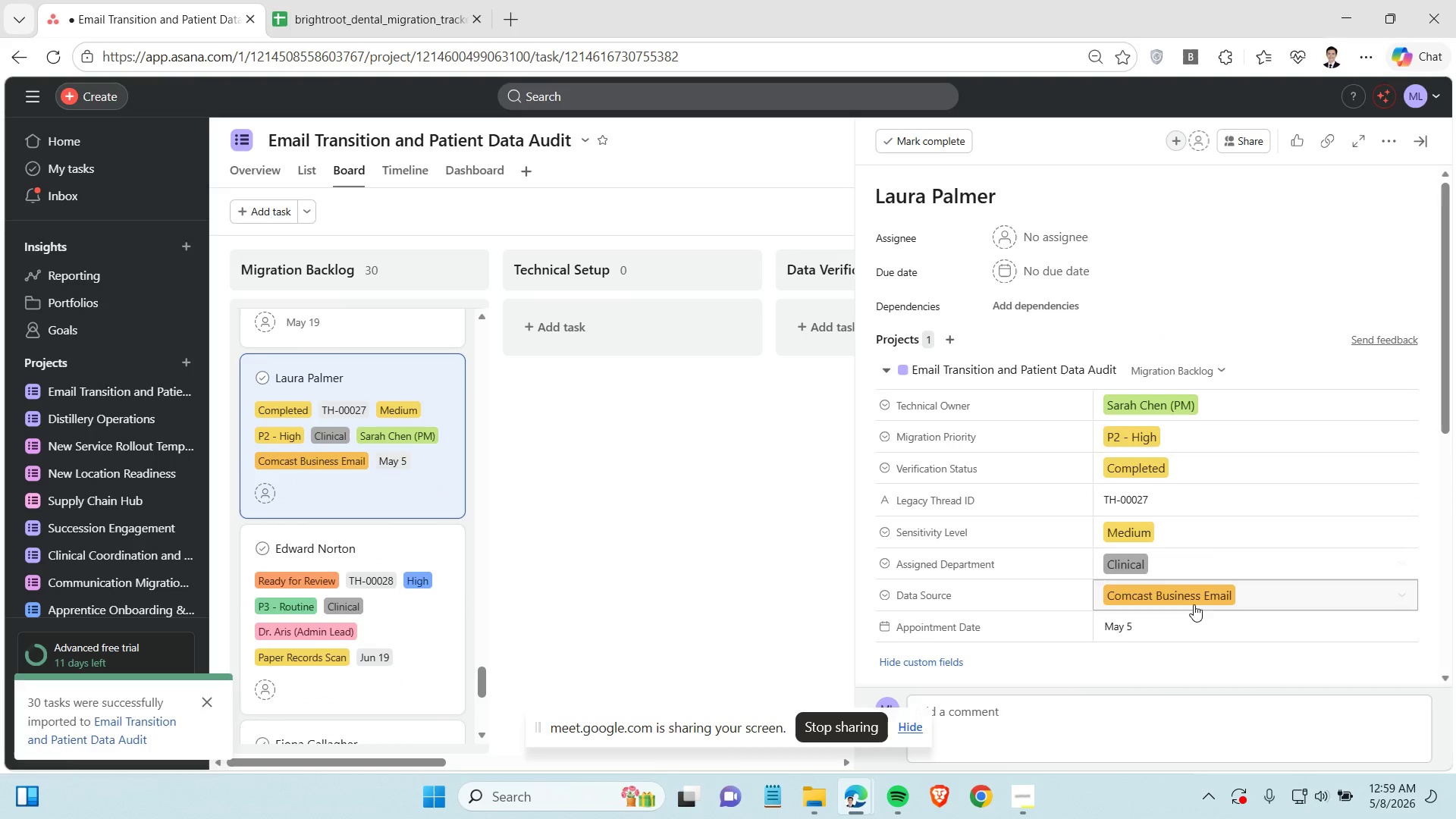 
scroll: coordinate [457, 466], scroll_direction: down, amount: 3.0
 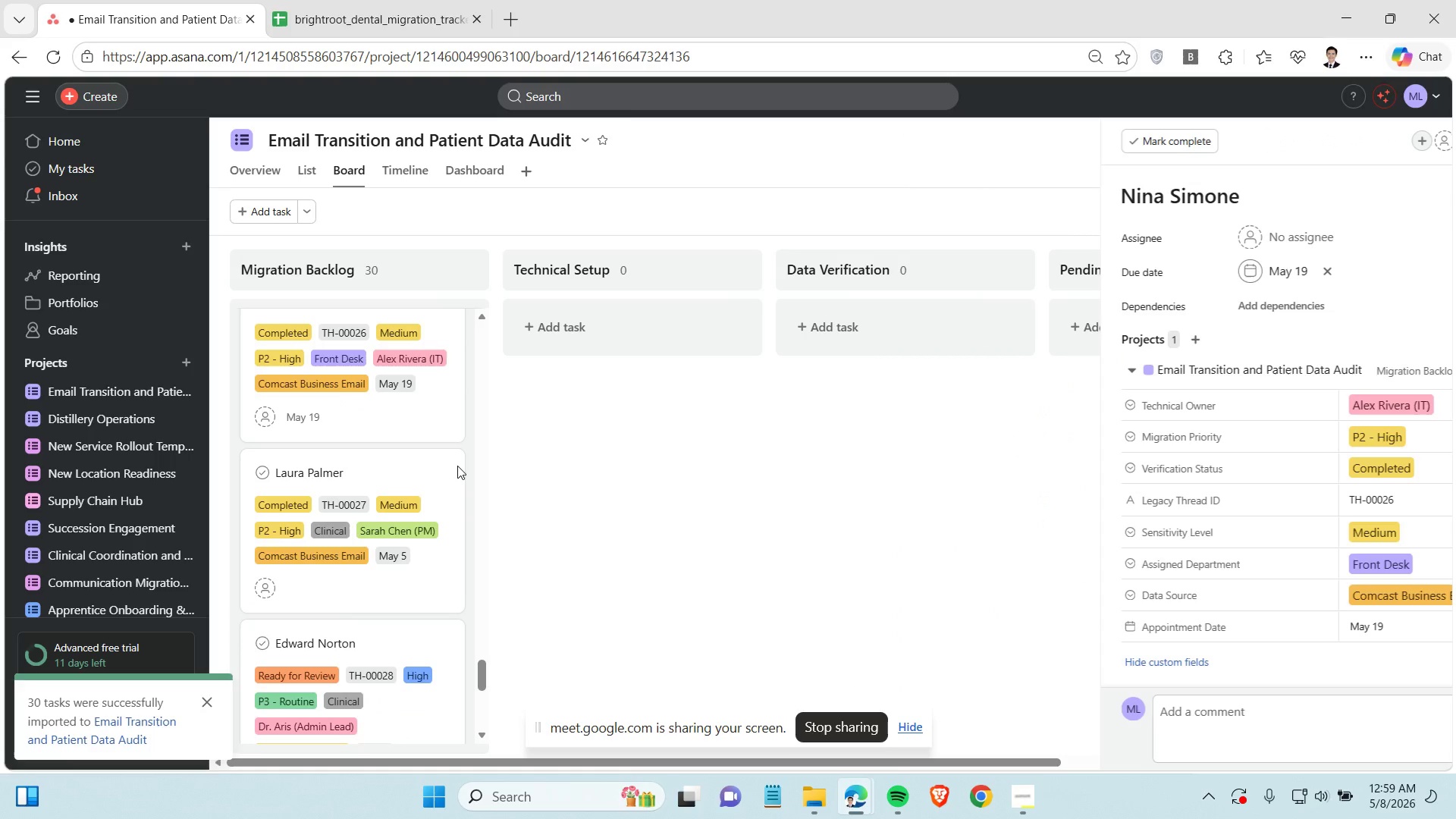 
wait(5.94)
 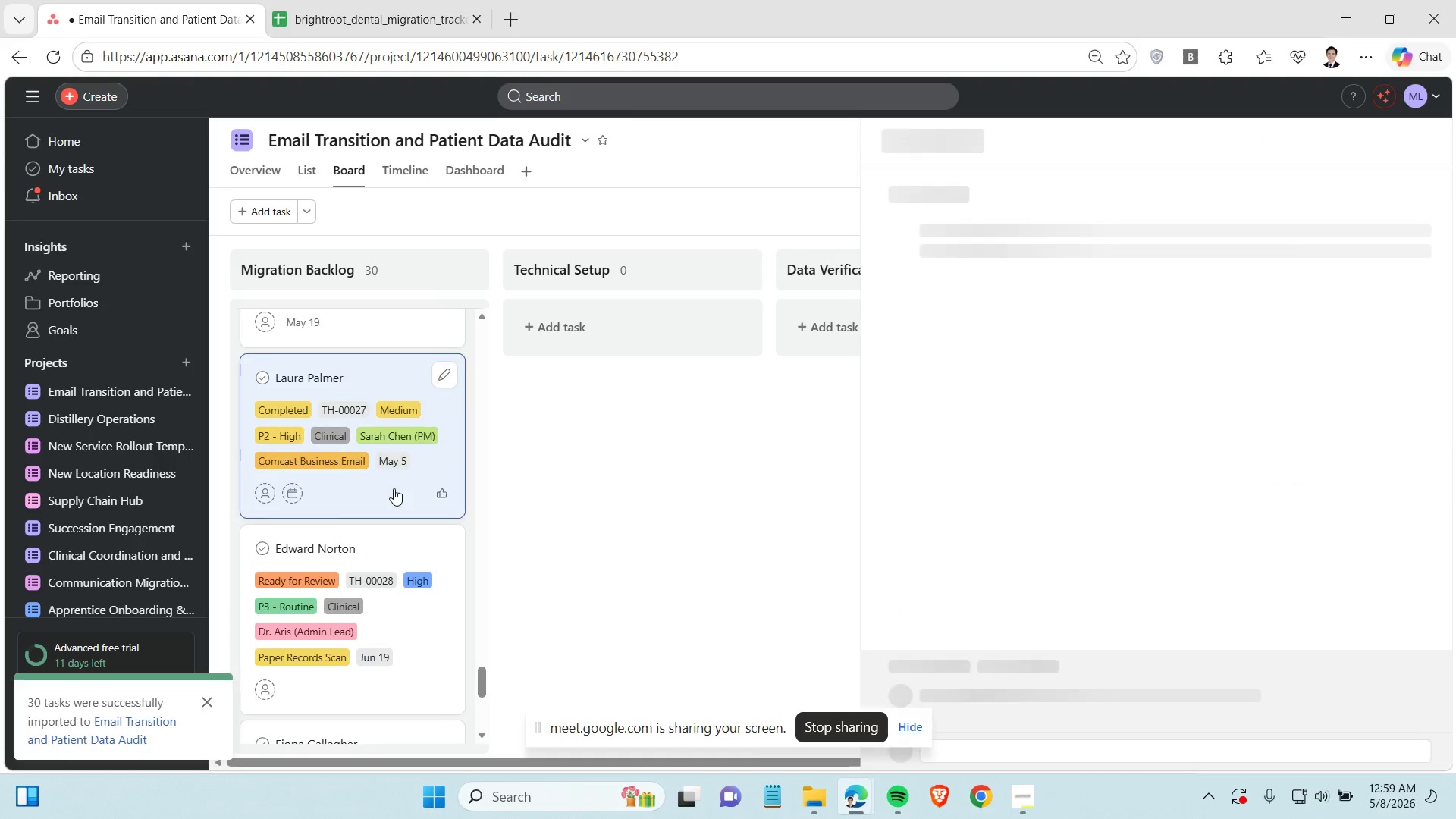 
left_click([1037, 268])
 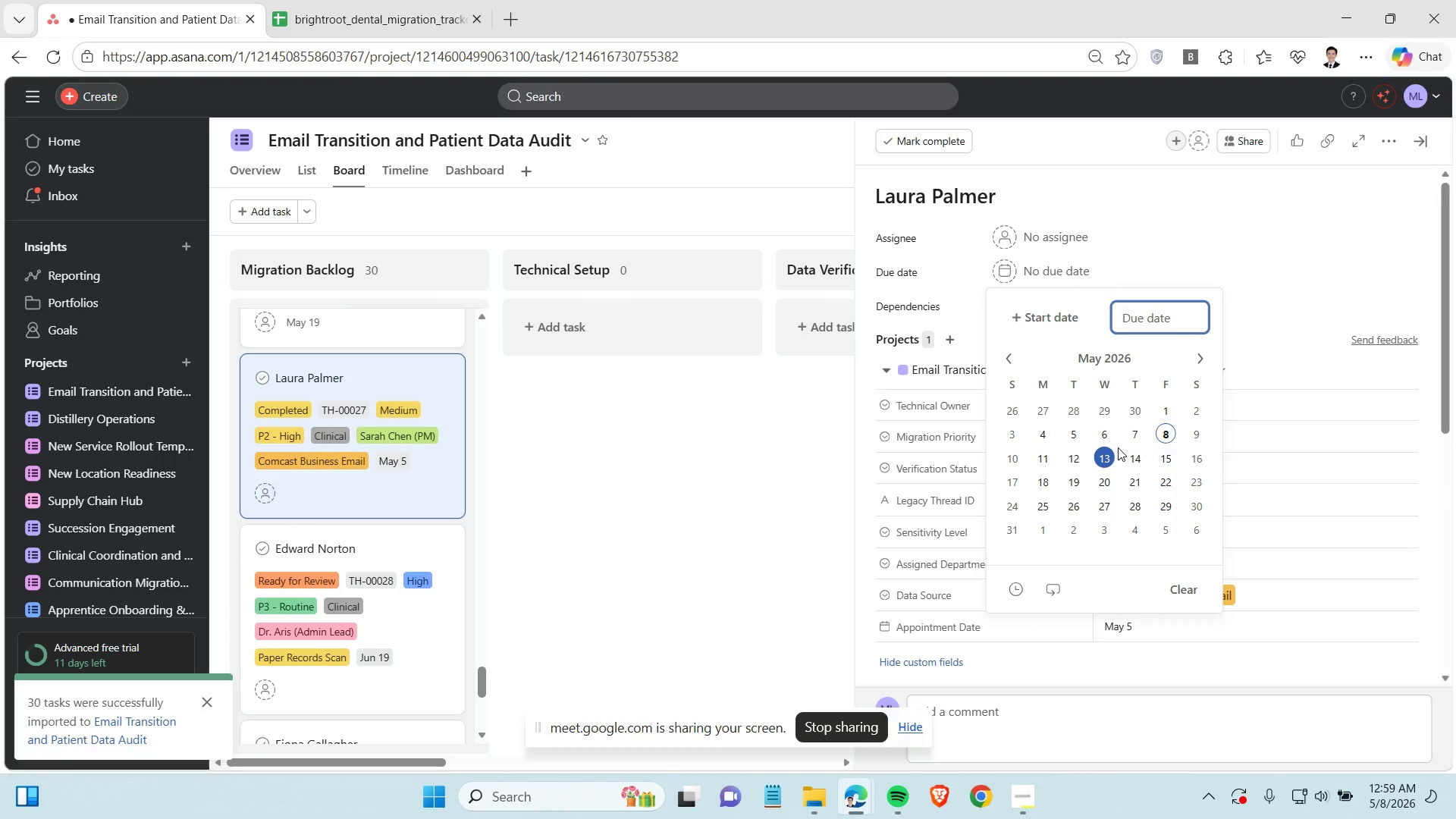 
wait(23.55)
 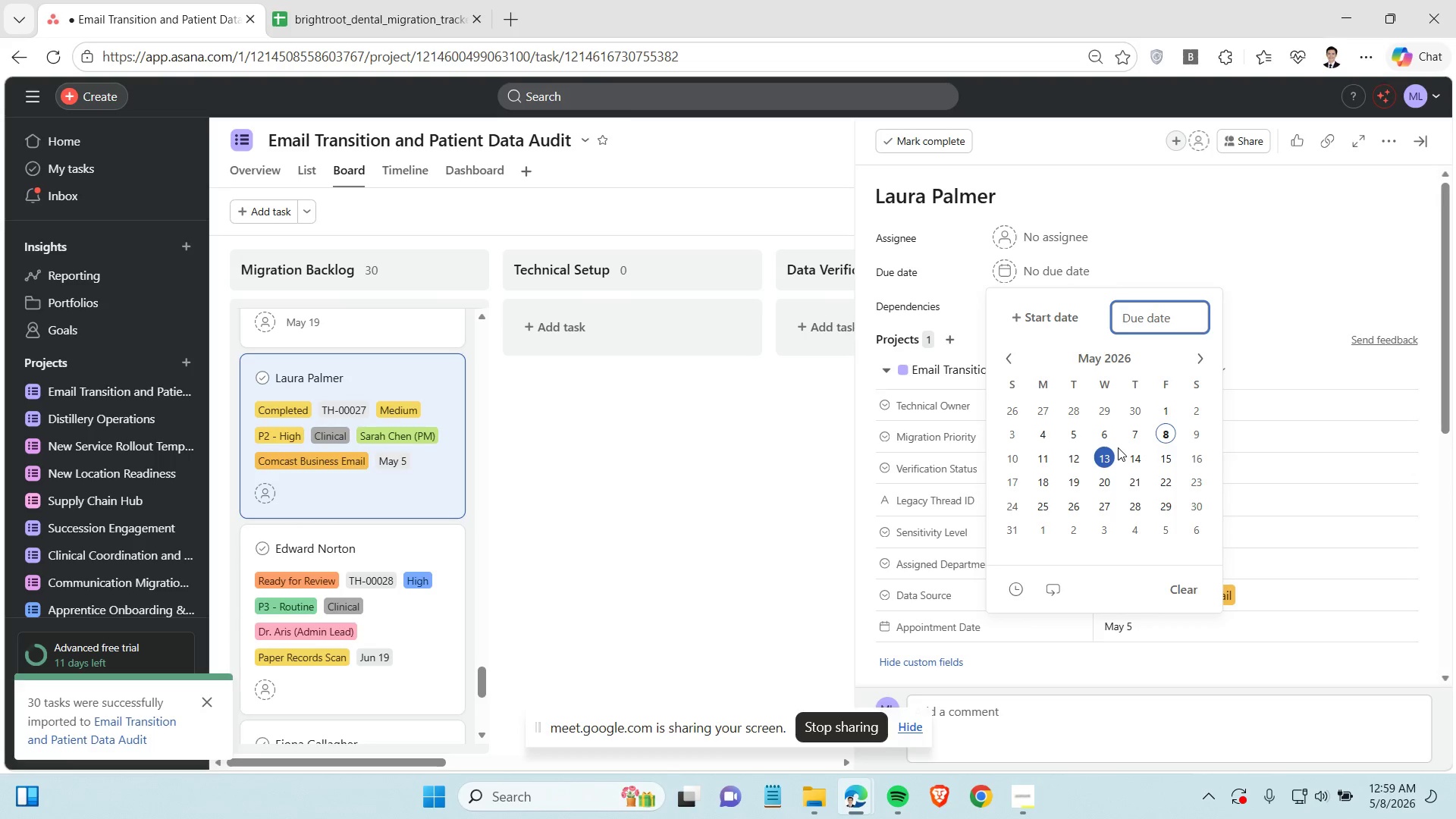 
left_click([612, 498])
 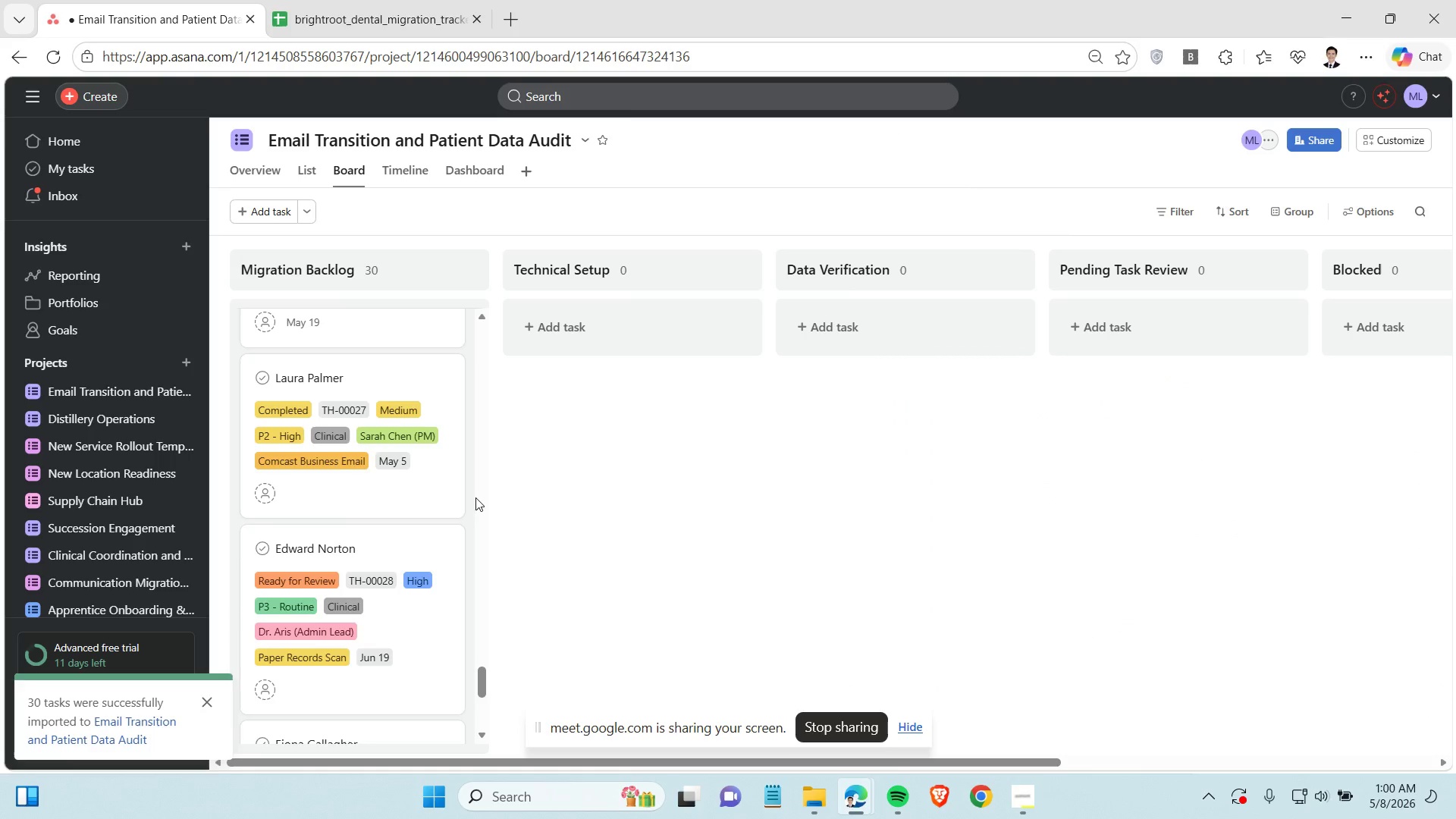 
left_click([423, 503])
 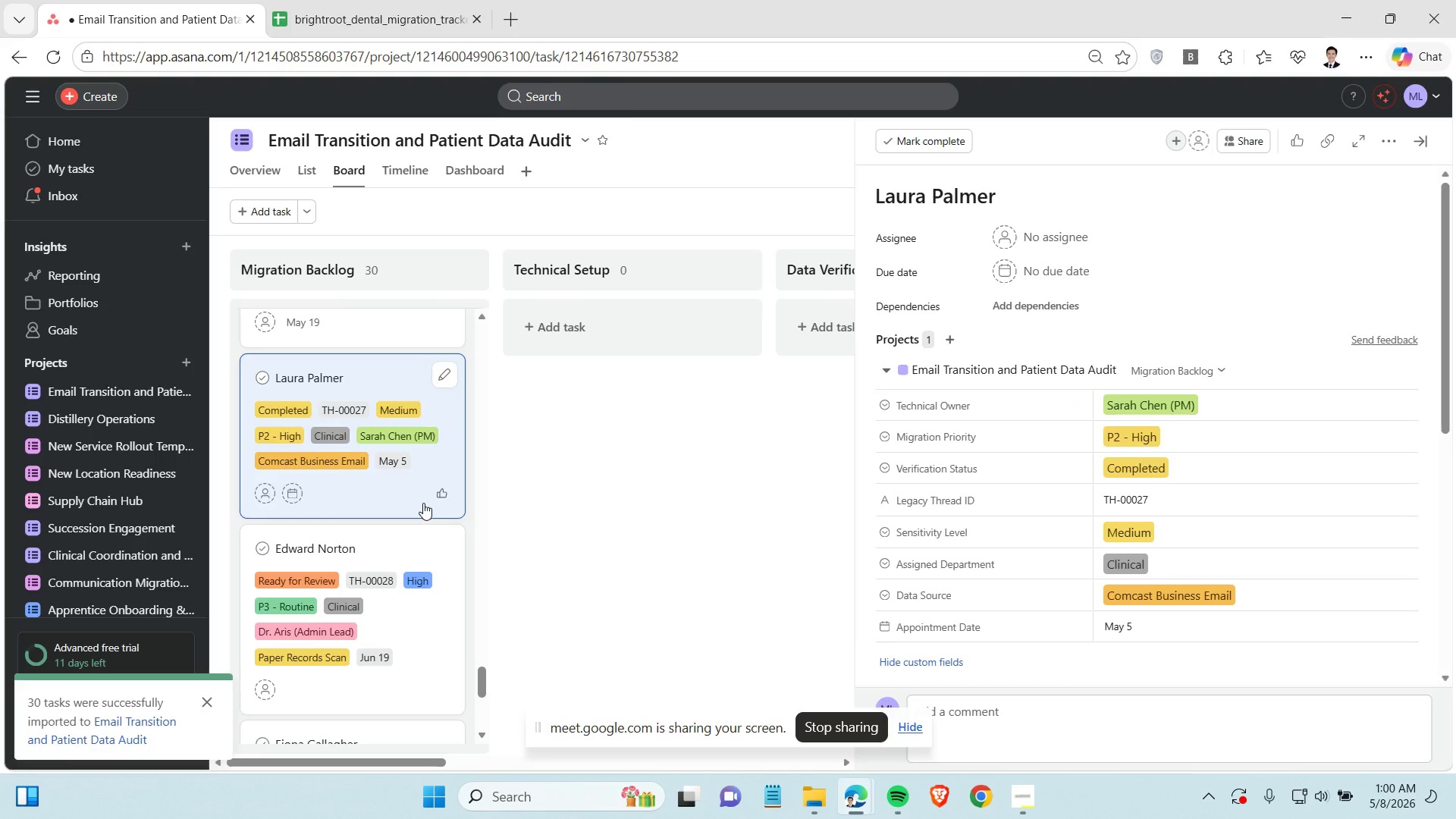 
left_click([1086, 267])
 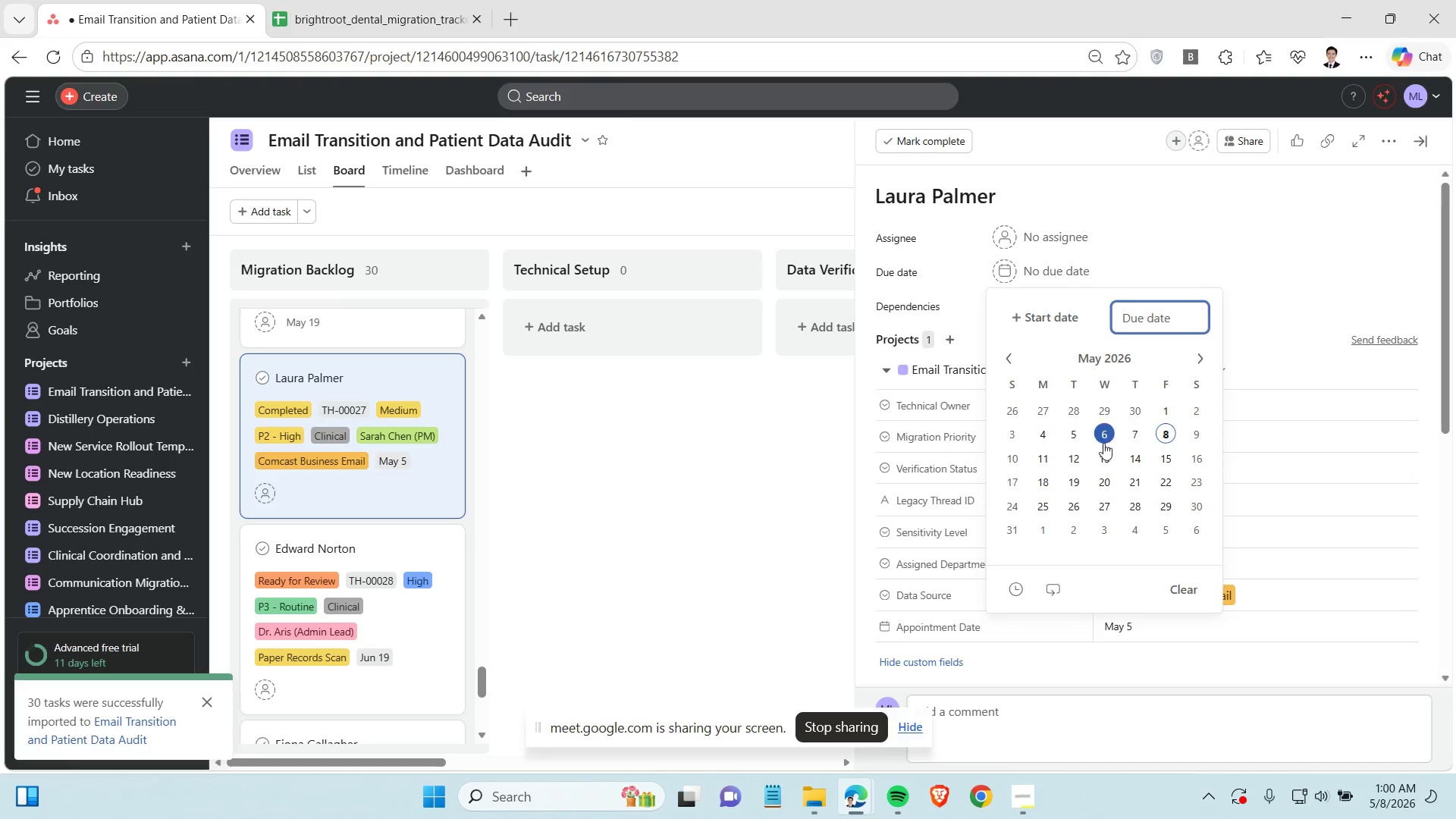 
left_click([1066, 443])
 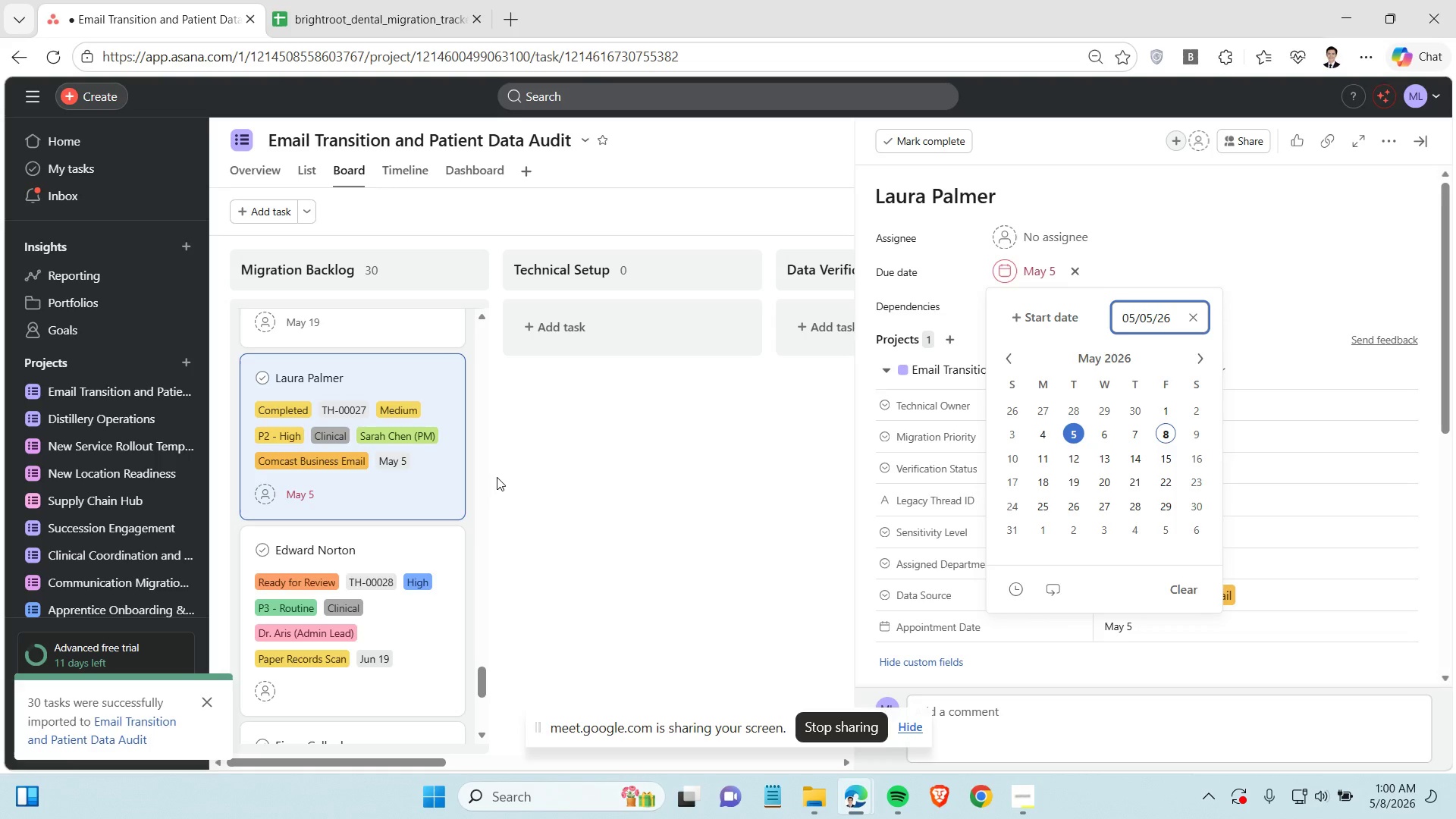 
scroll: coordinate [416, 525], scroll_direction: down, amount: 2.0
 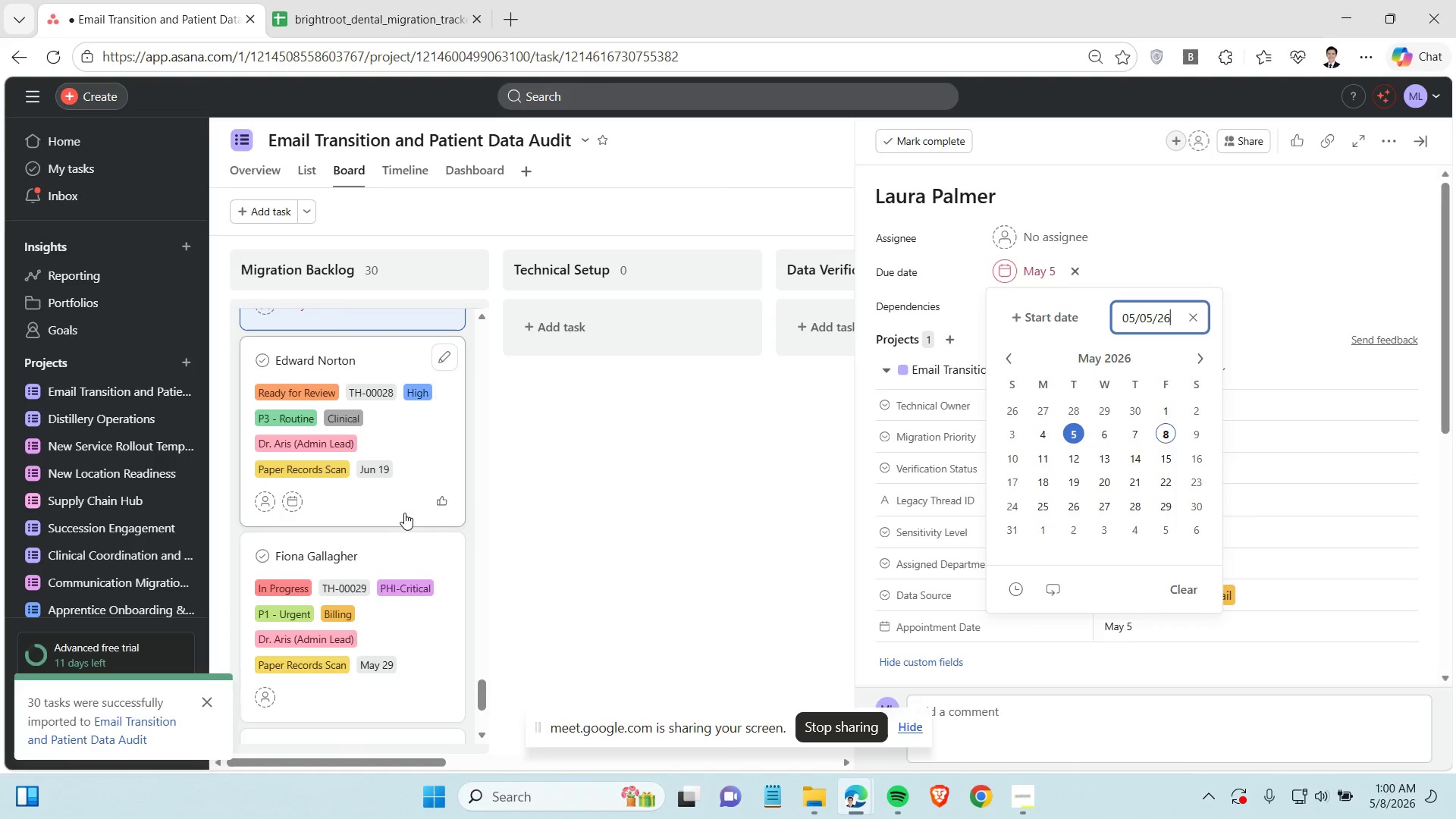 
scroll: coordinate [403, 507], scroll_direction: up, amount: 2.0
 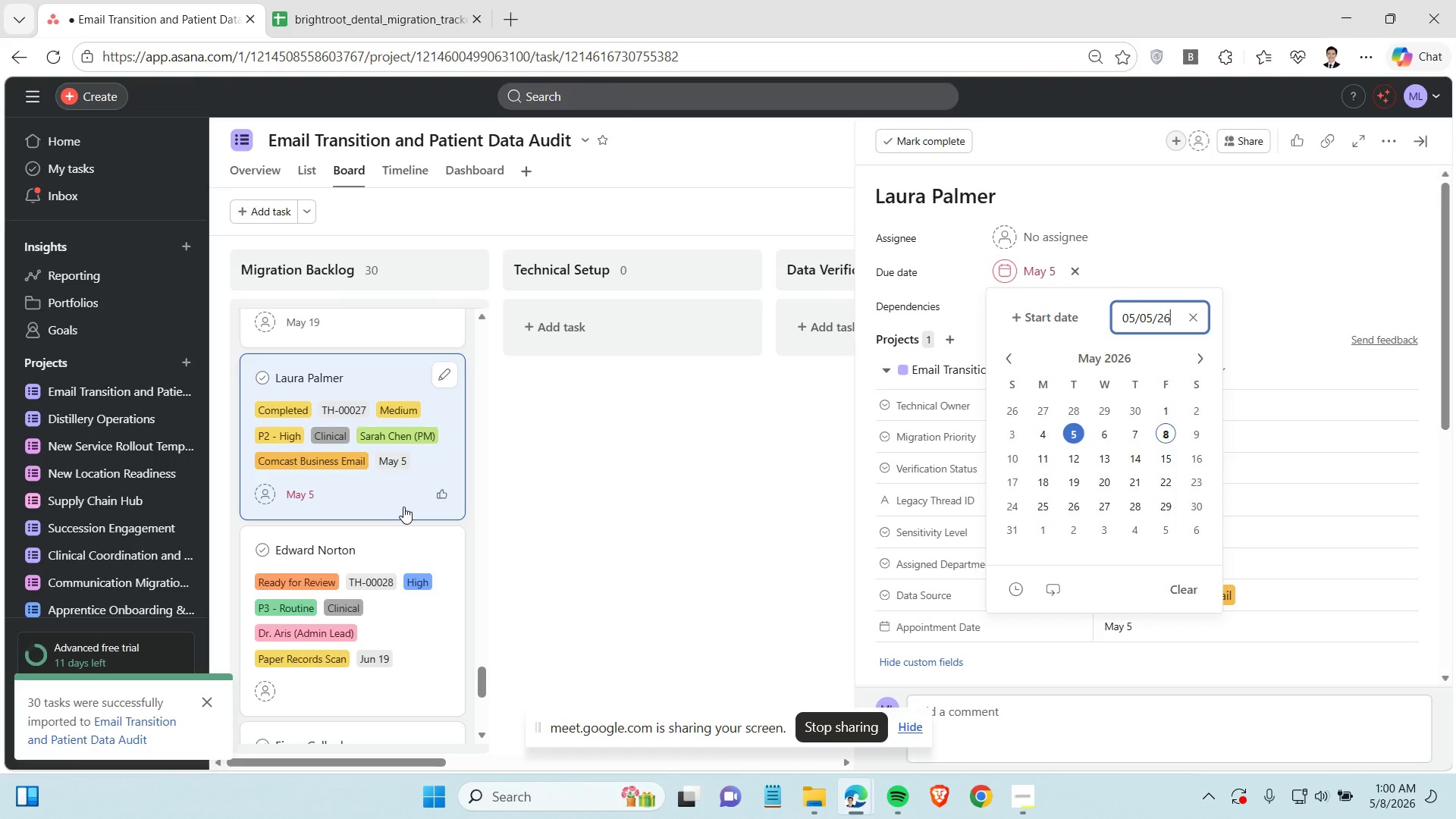 
scroll: coordinate [375, 583], scroll_direction: down, amount: 2.0
 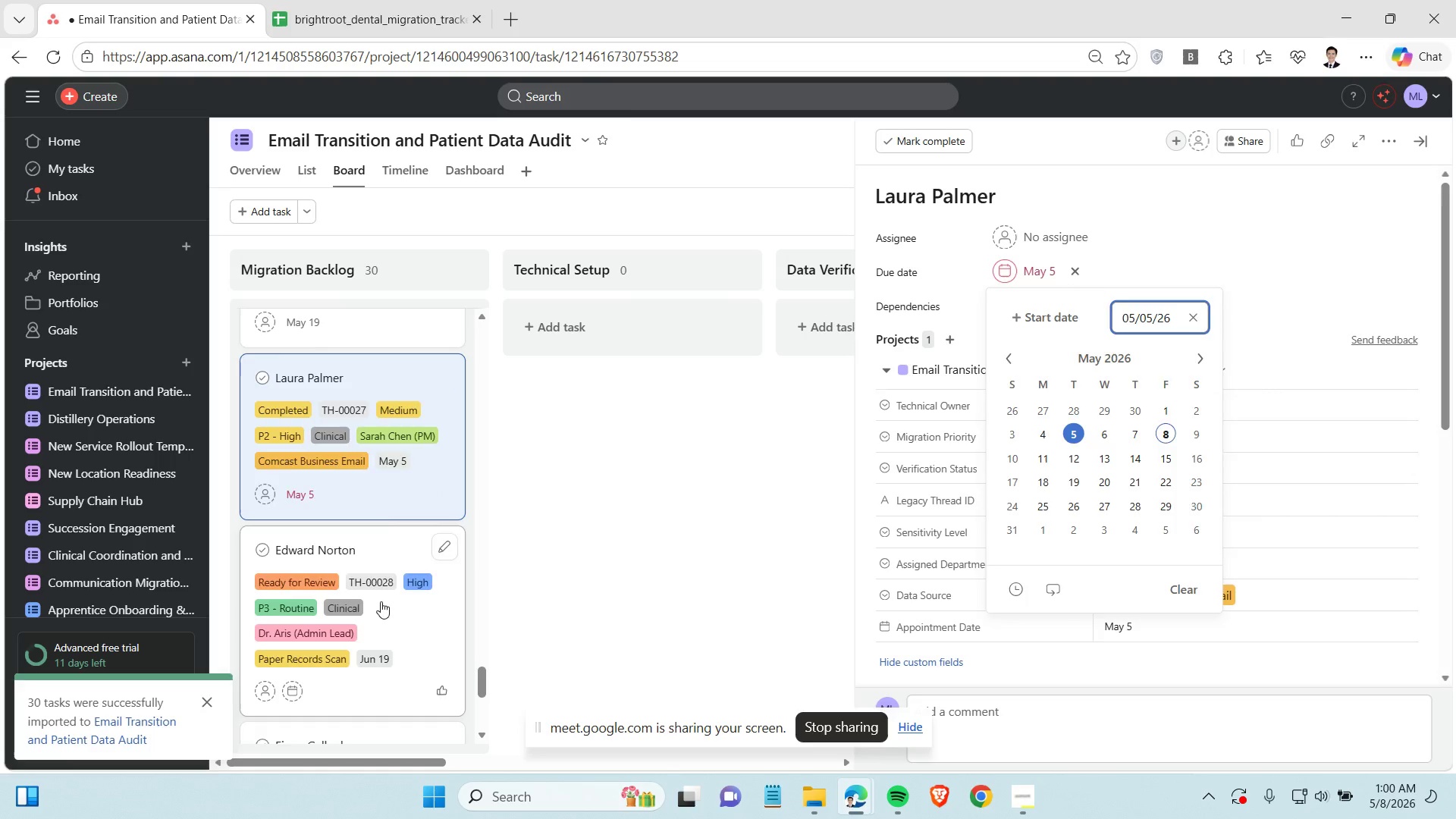 
left_click([356, 520])
 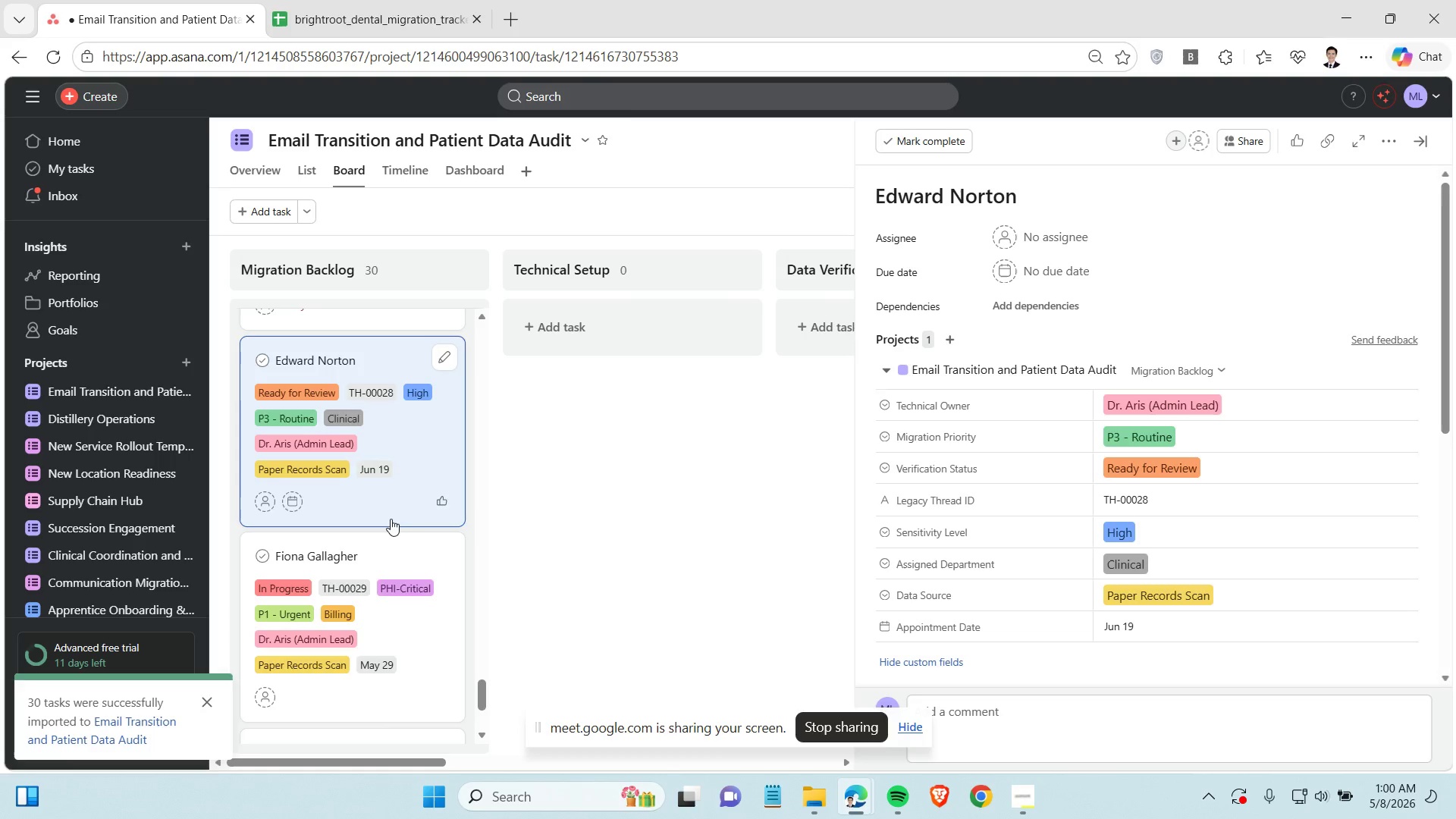 
wait(24.2)
 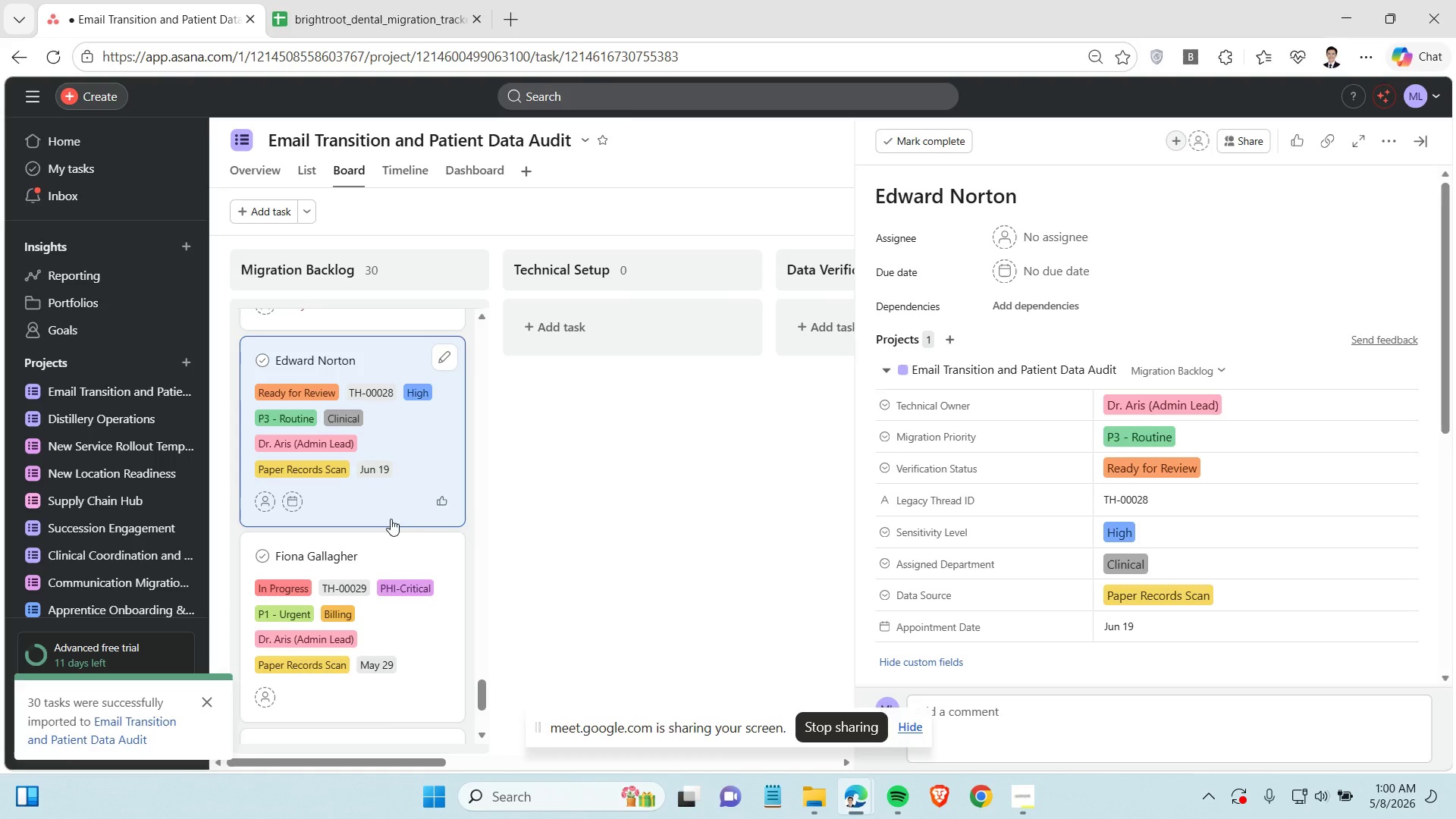 
left_click([290, 504])
 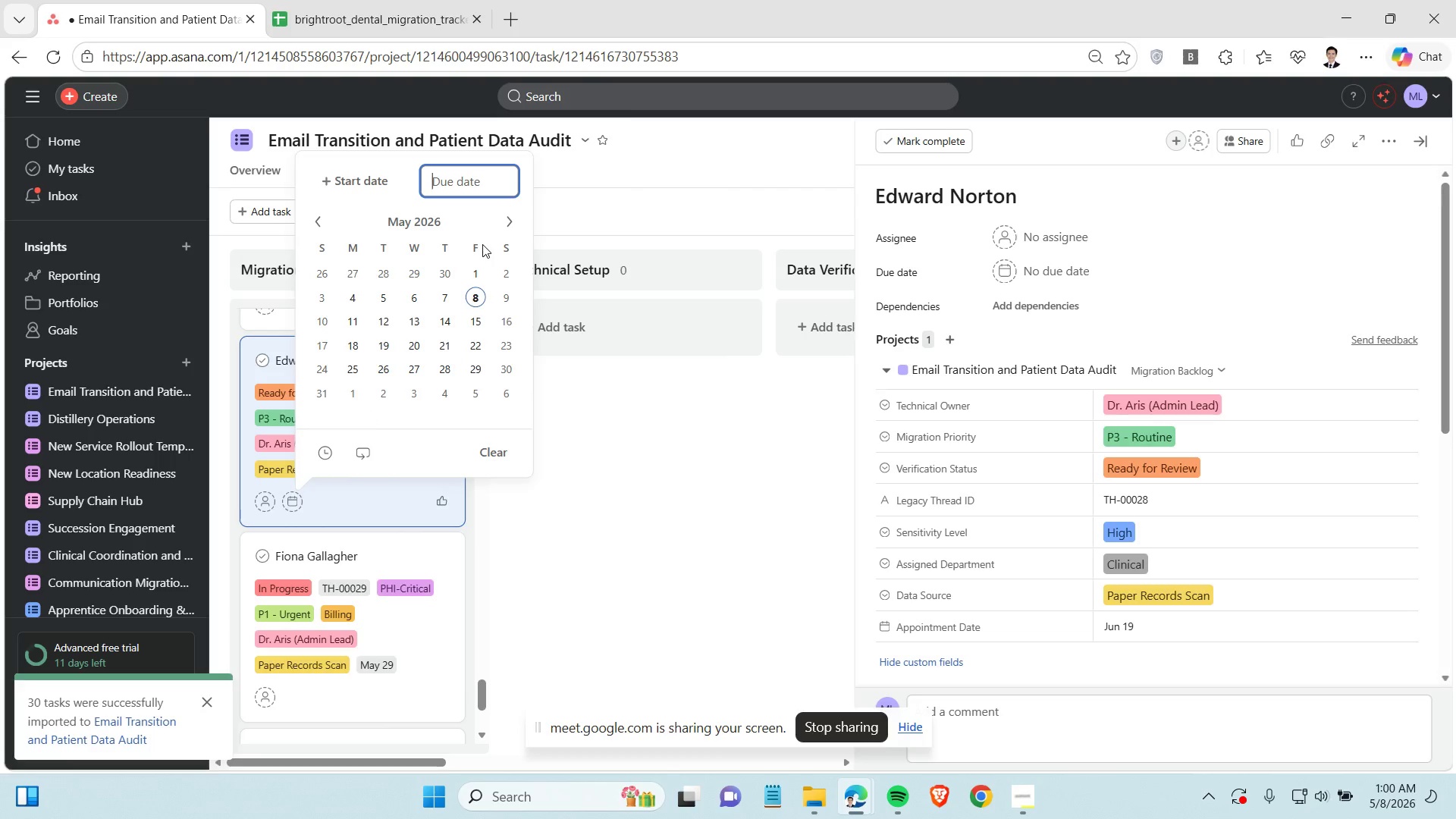 
left_click([506, 219])
 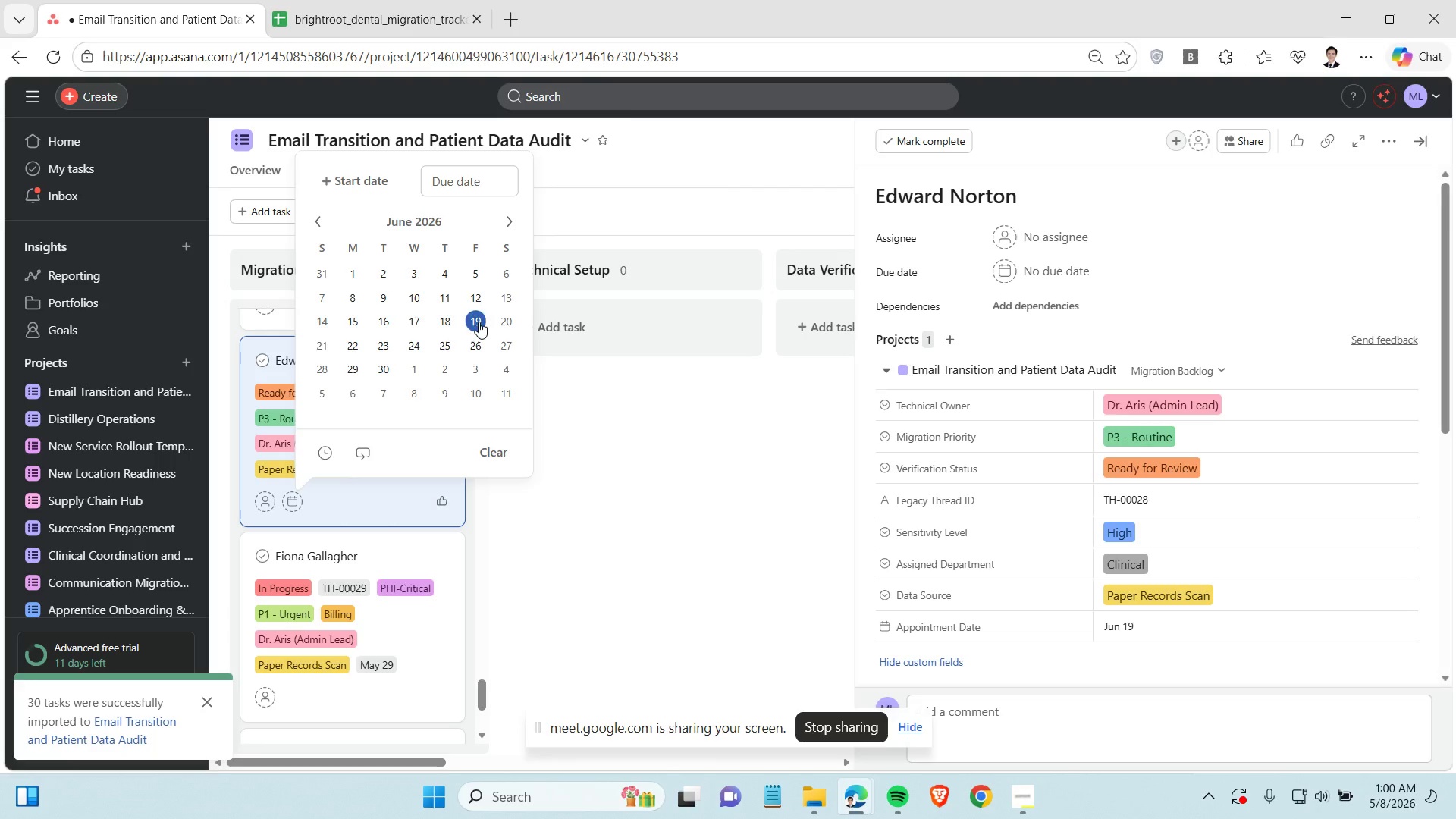 
left_click([472, 321])
 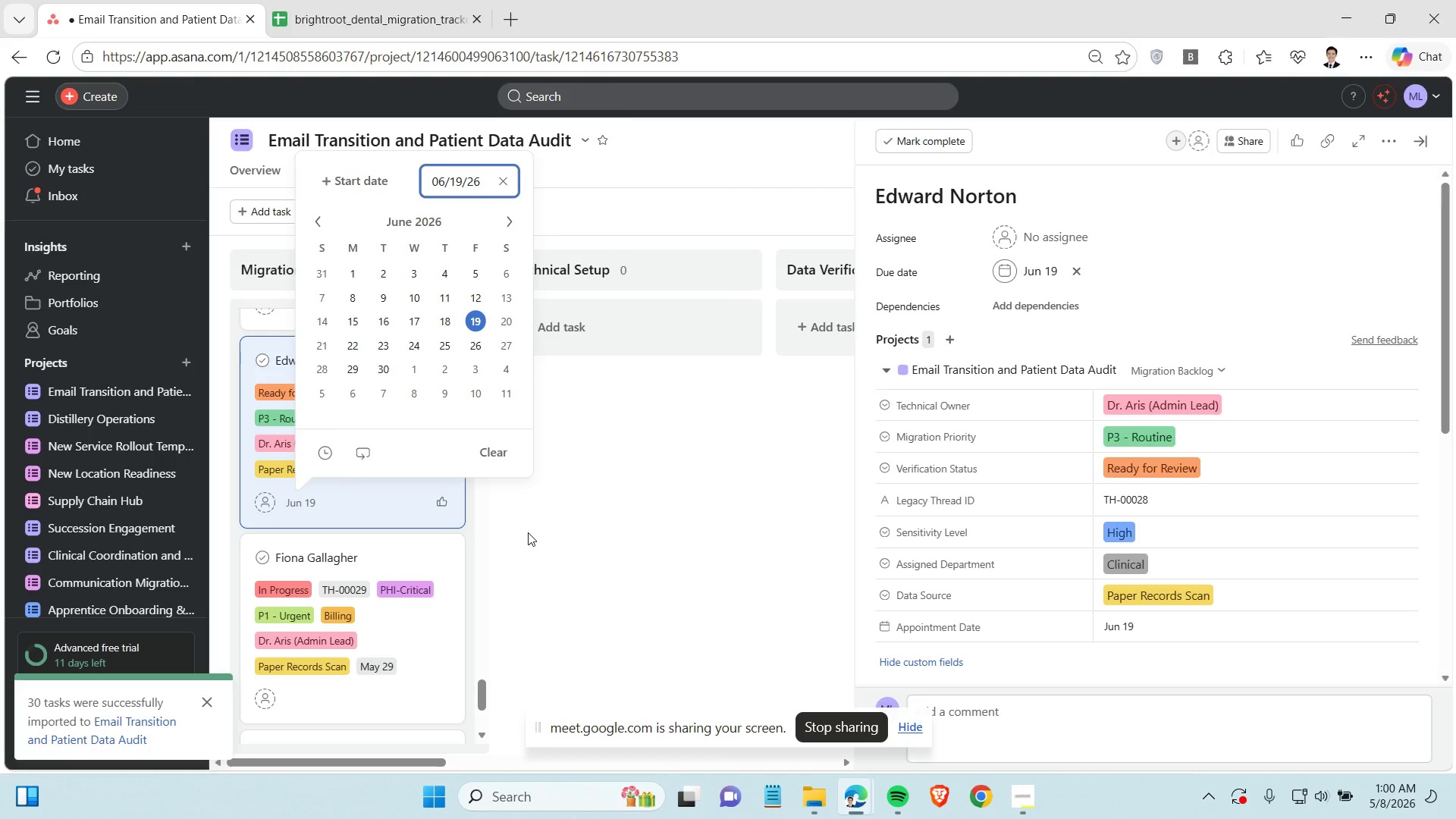 
scroll: coordinate [438, 570], scroll_direction: down, amount: 2.0
 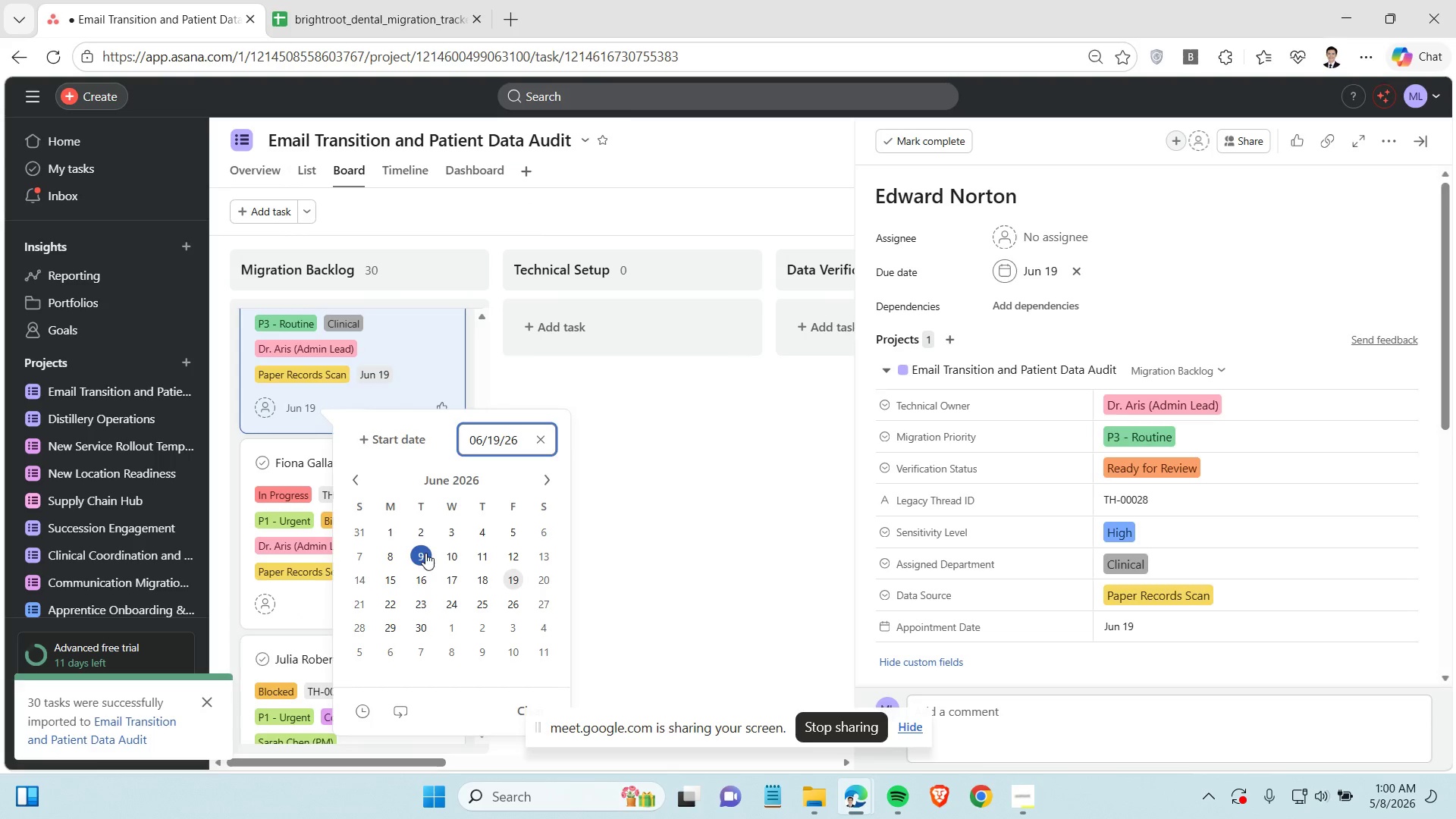 
left_click([654, 422])
 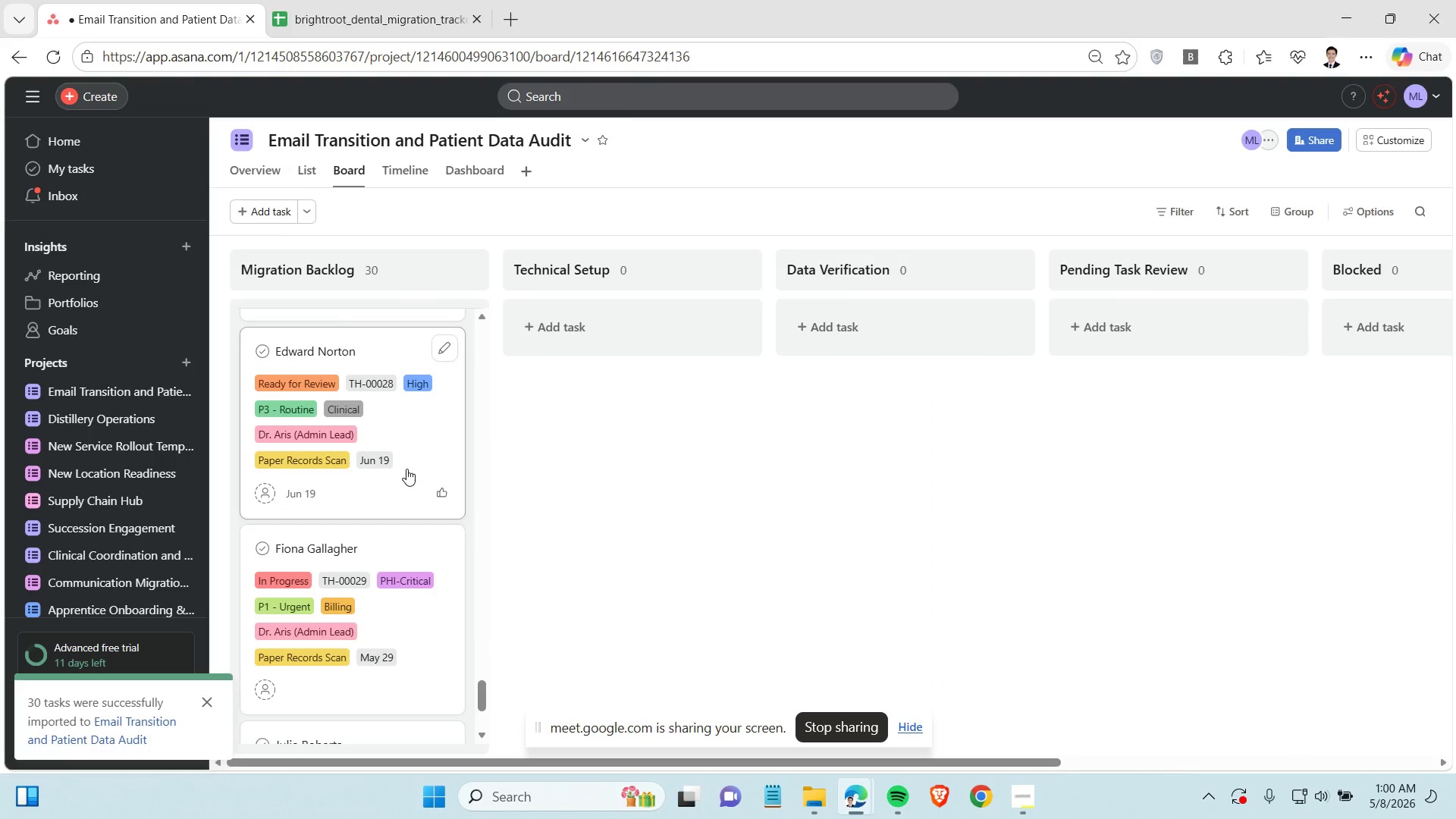 
scroll: coordinate [406, 469], scroll_direction: down, amount: 2.0
 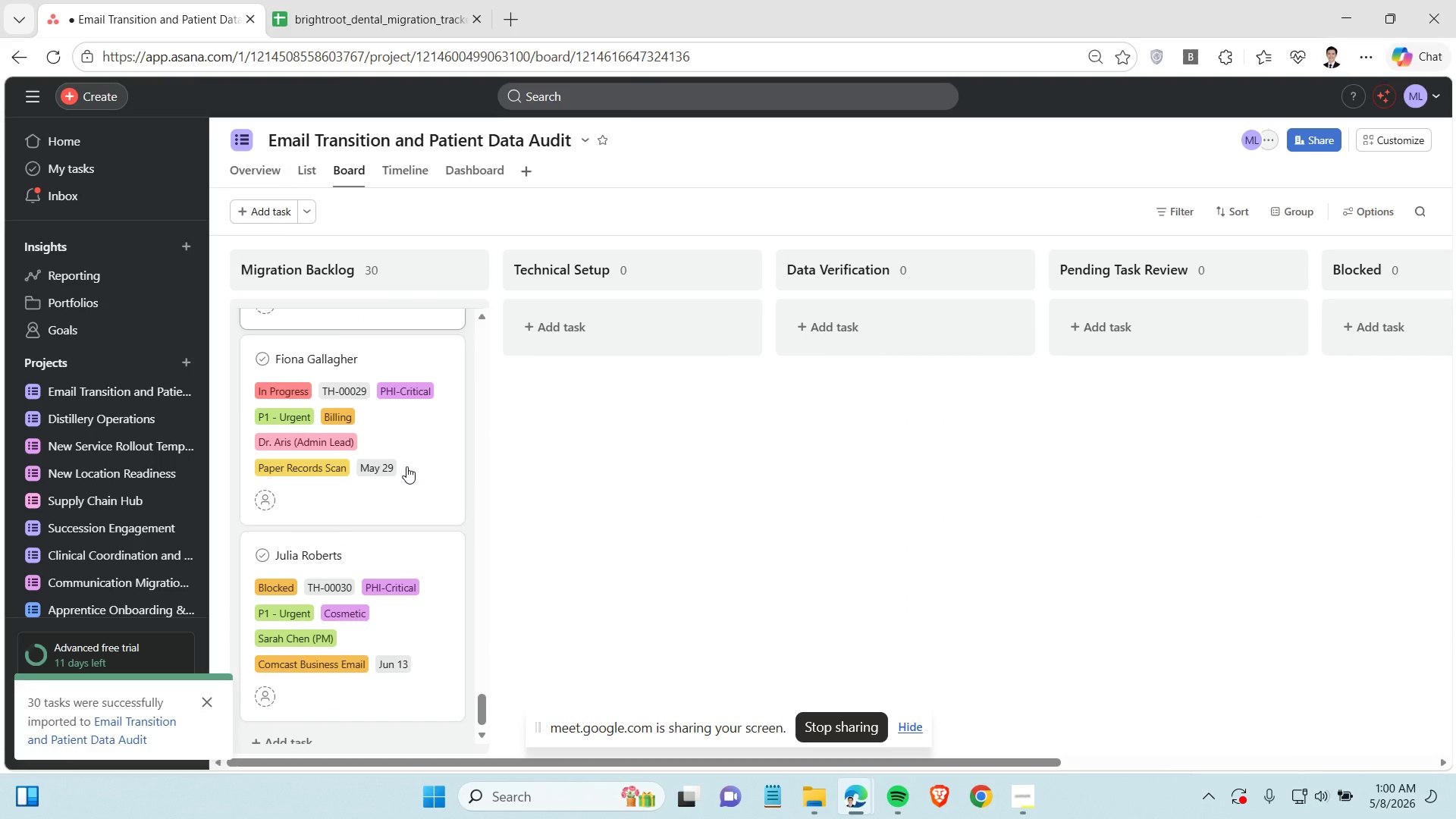 
left_click([400, 501])
 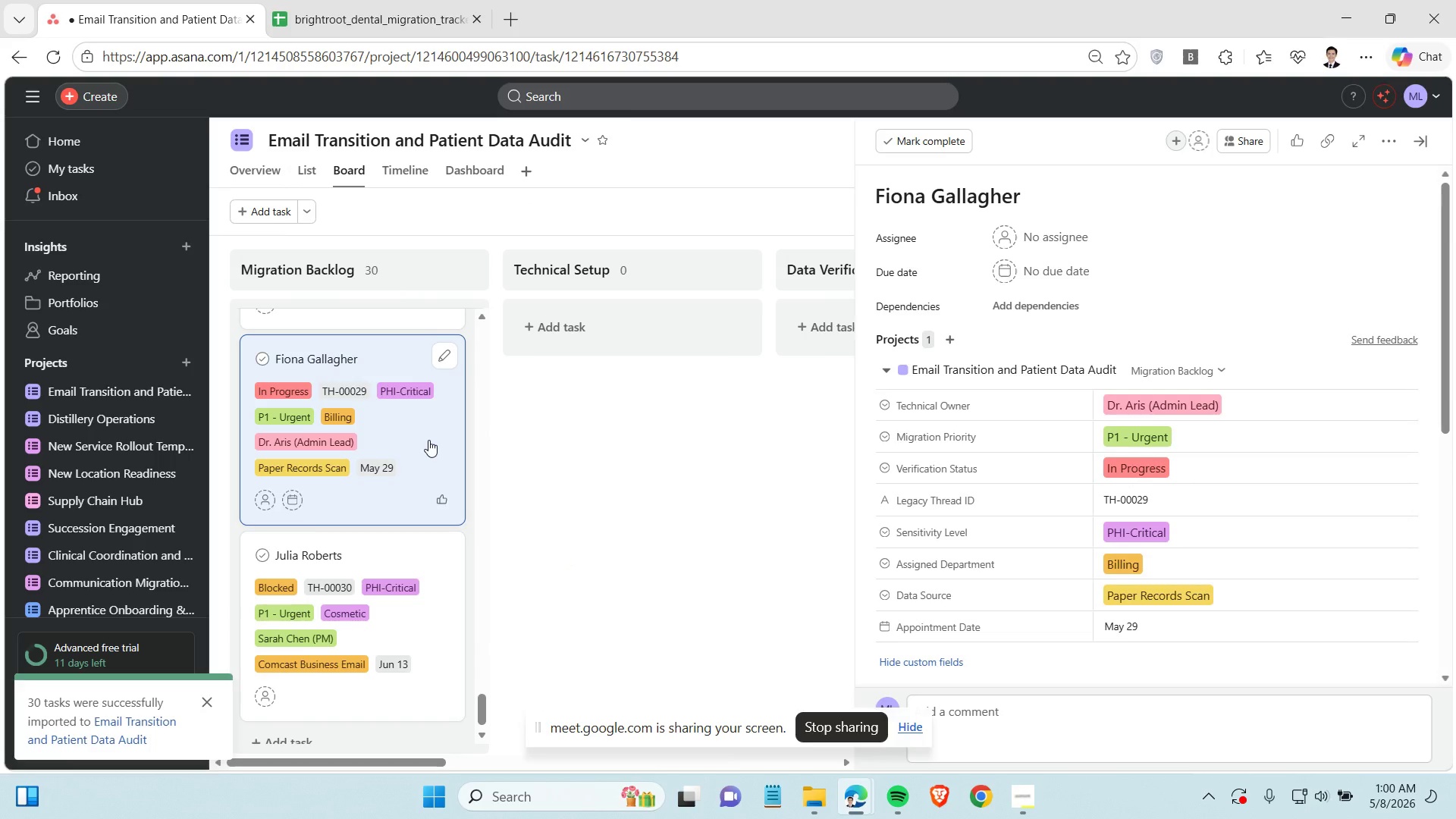 
left_click([1063, 263])
 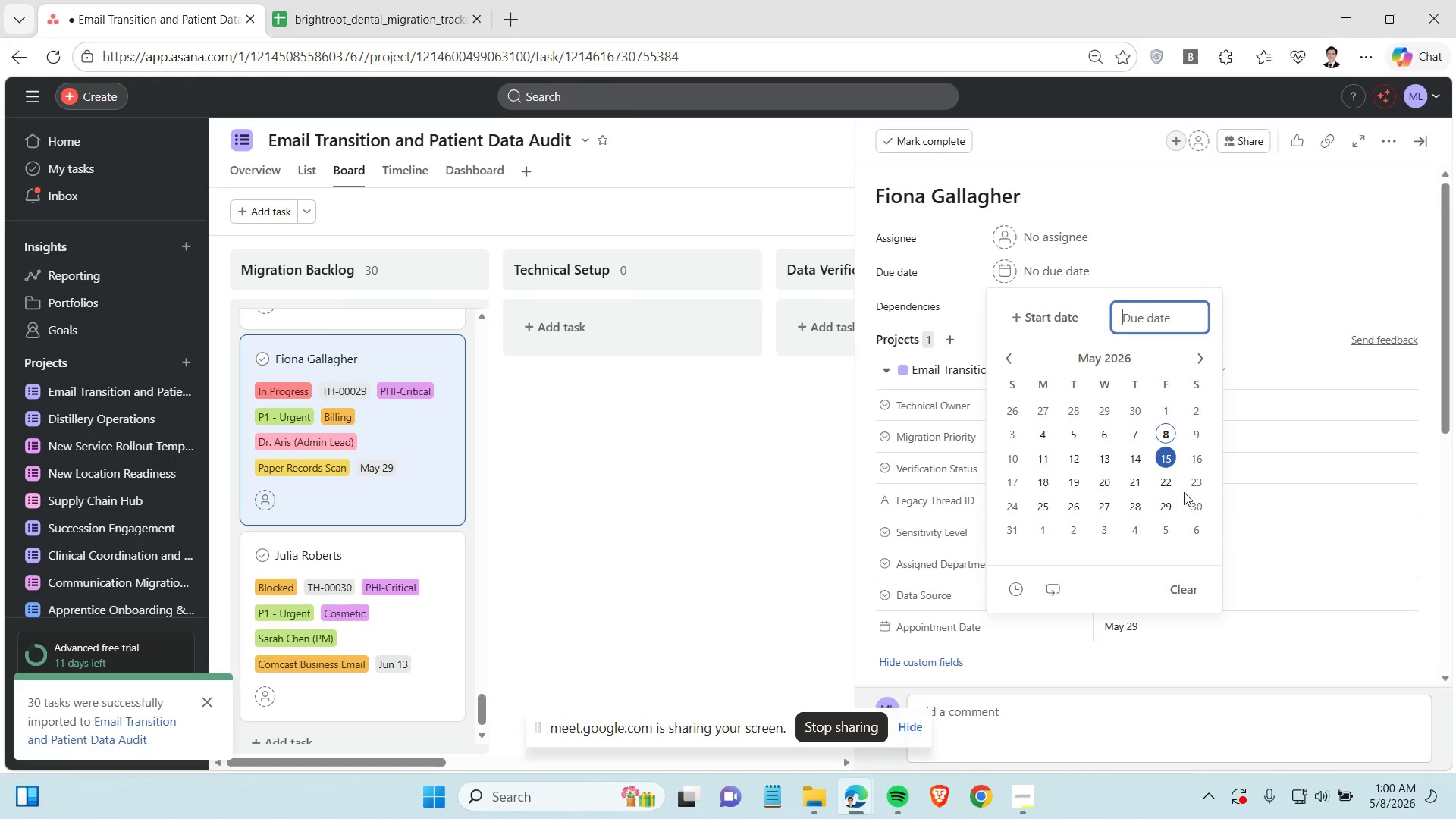 
left_click([1167, 507])
 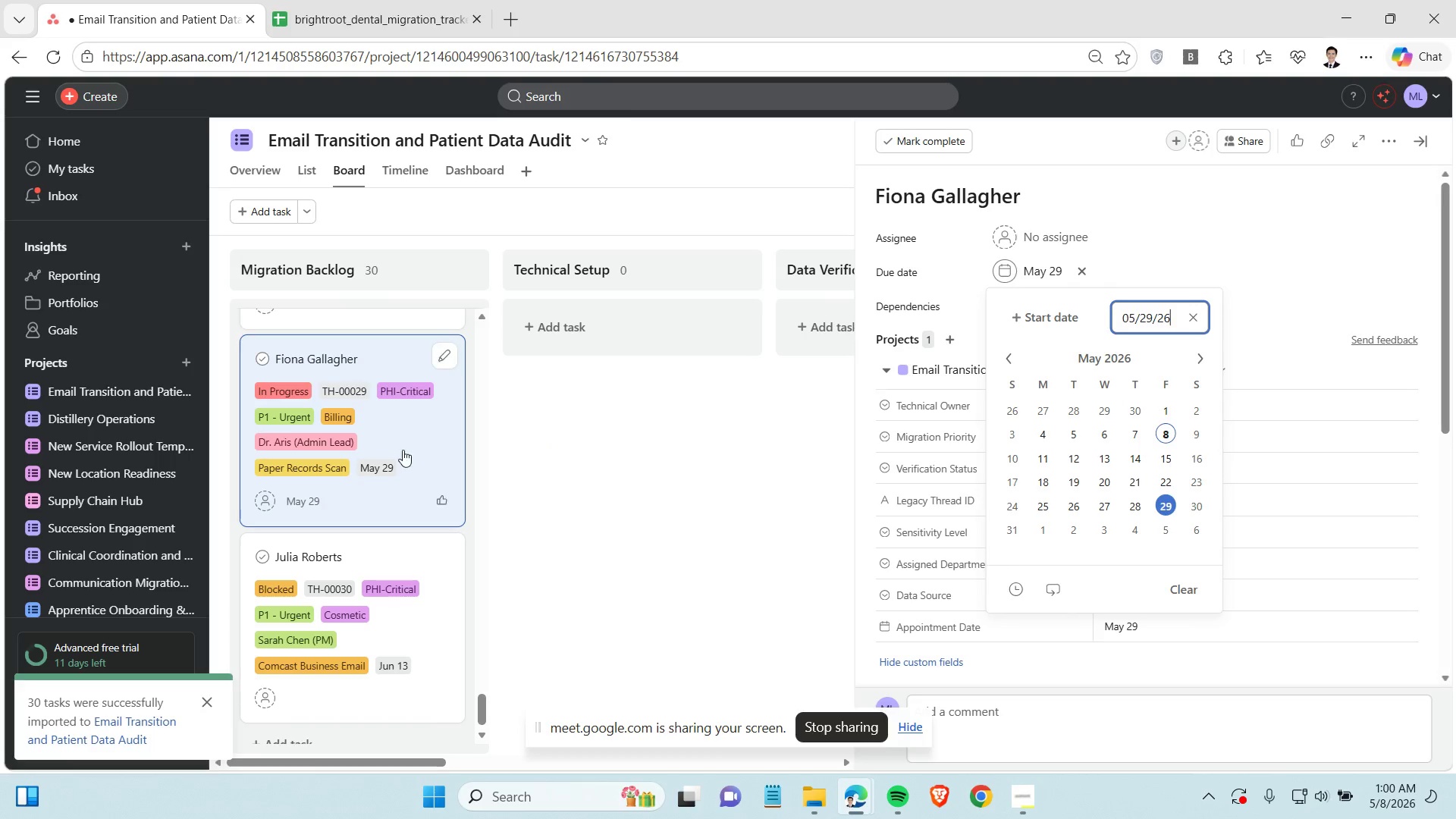 
scroll: coordinate [398, 484], scroll_direction: down, amount: 5.0
 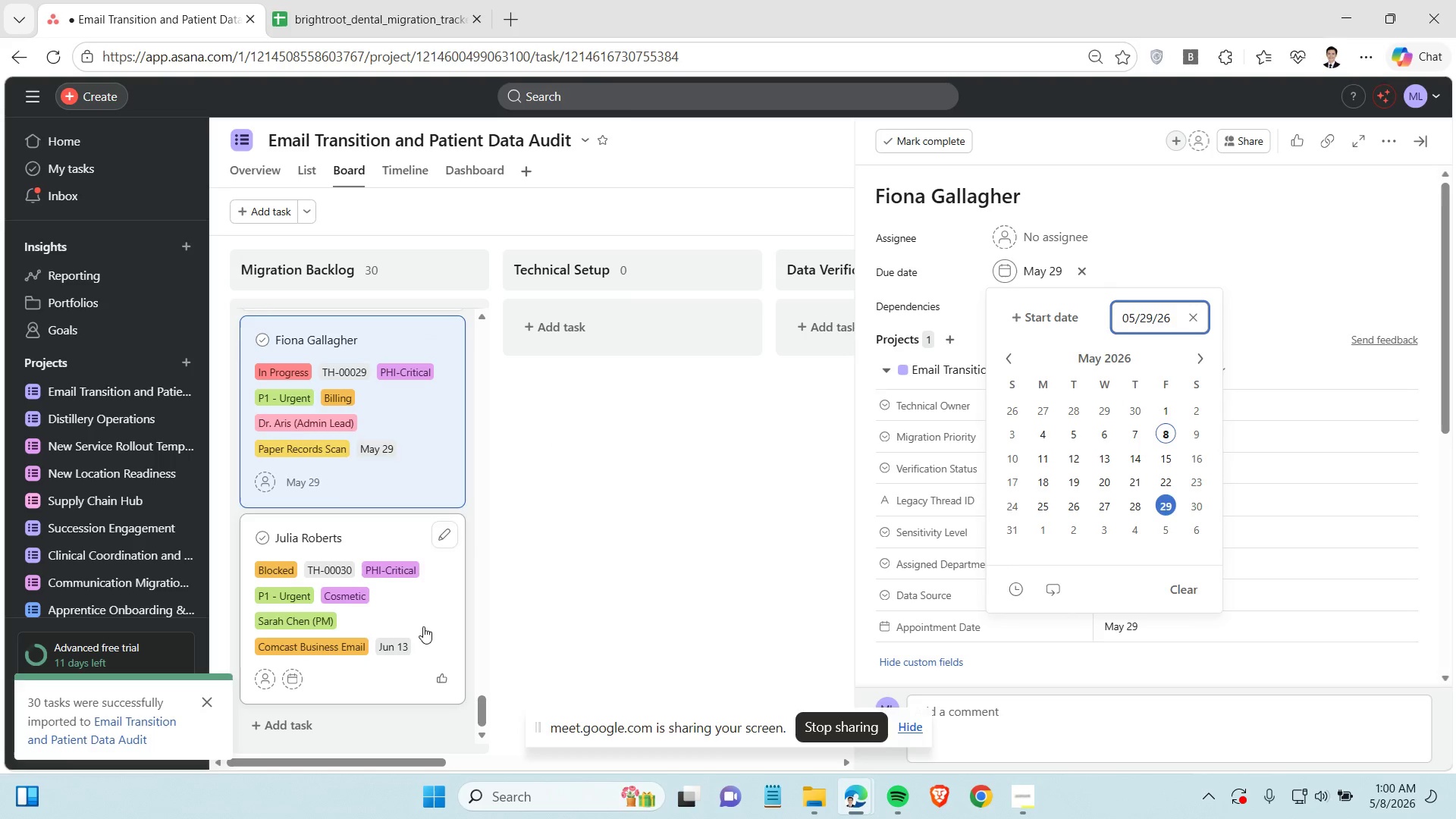 
left_click([423, 626])
 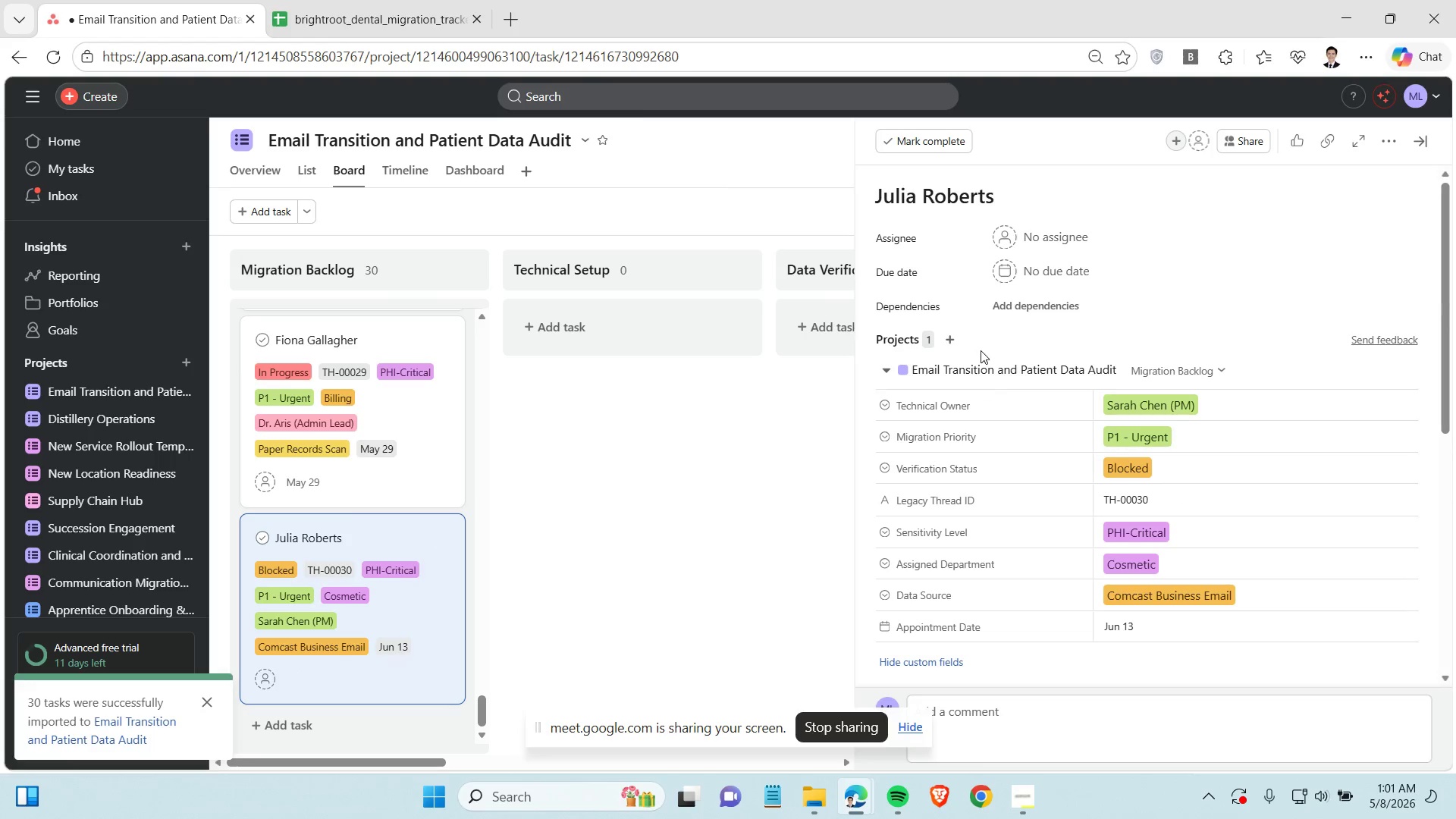 
wait(10.56)
 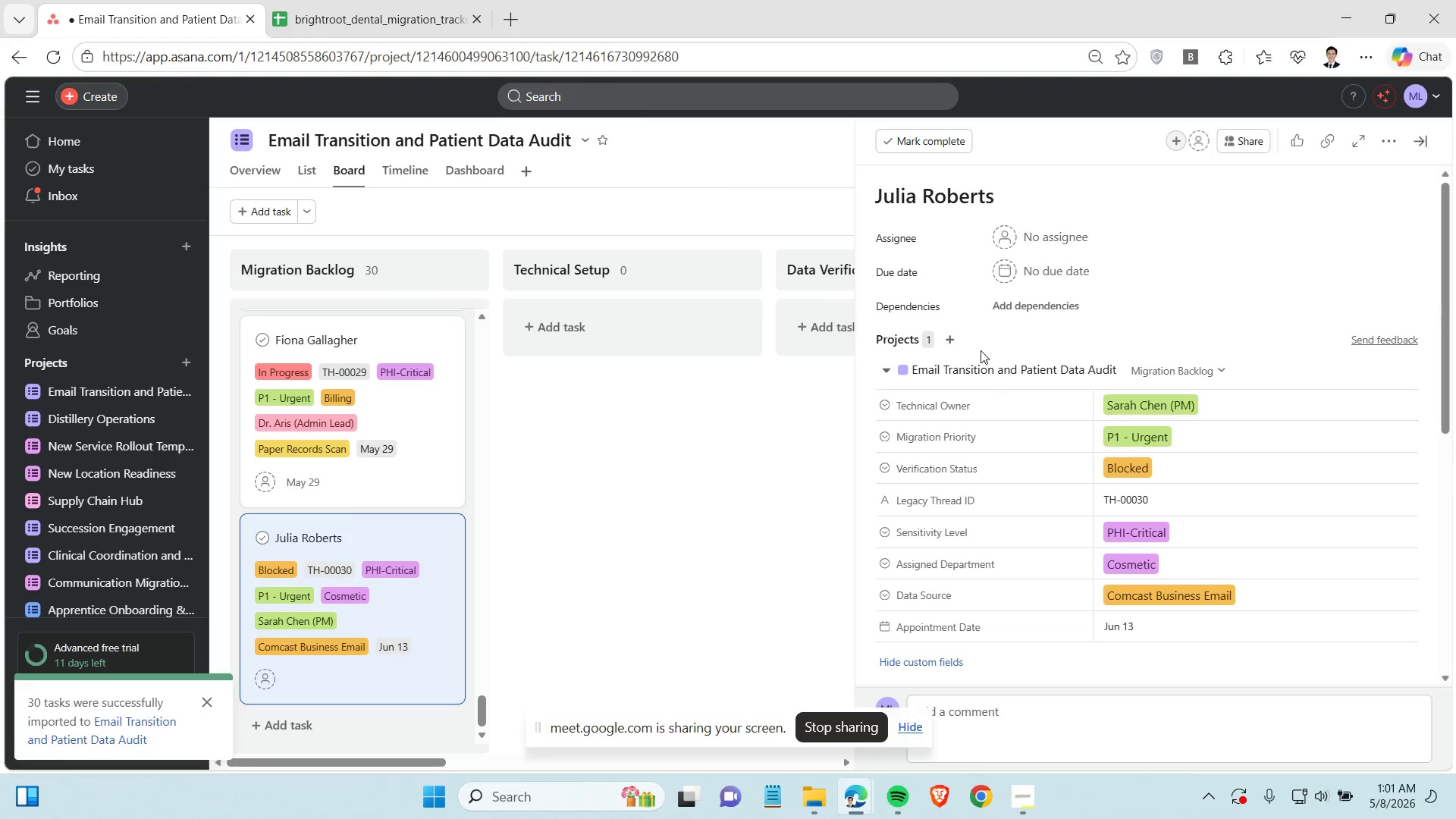 
left_click([1062, 267])
 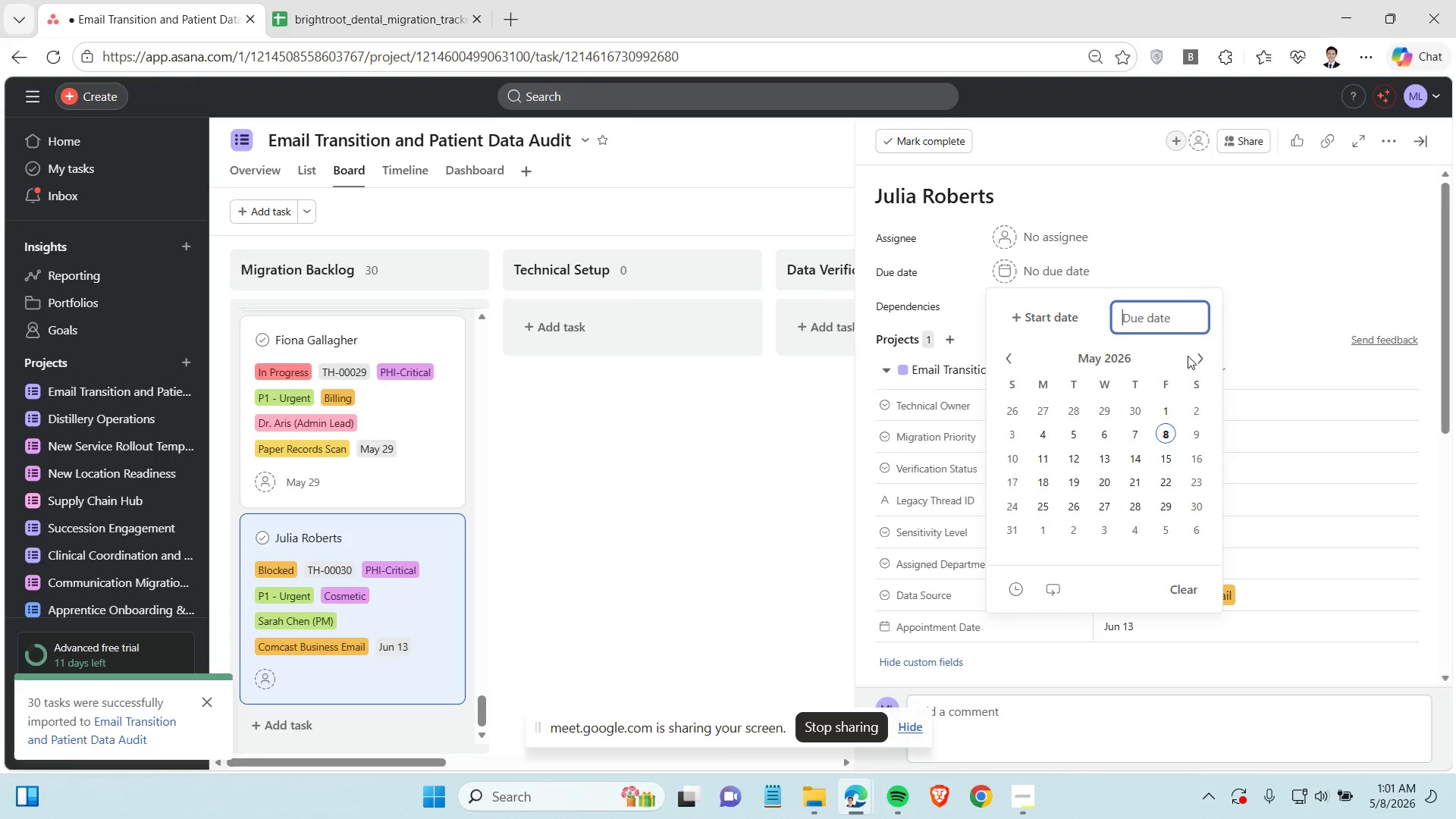 
left_click([1198, 359])
 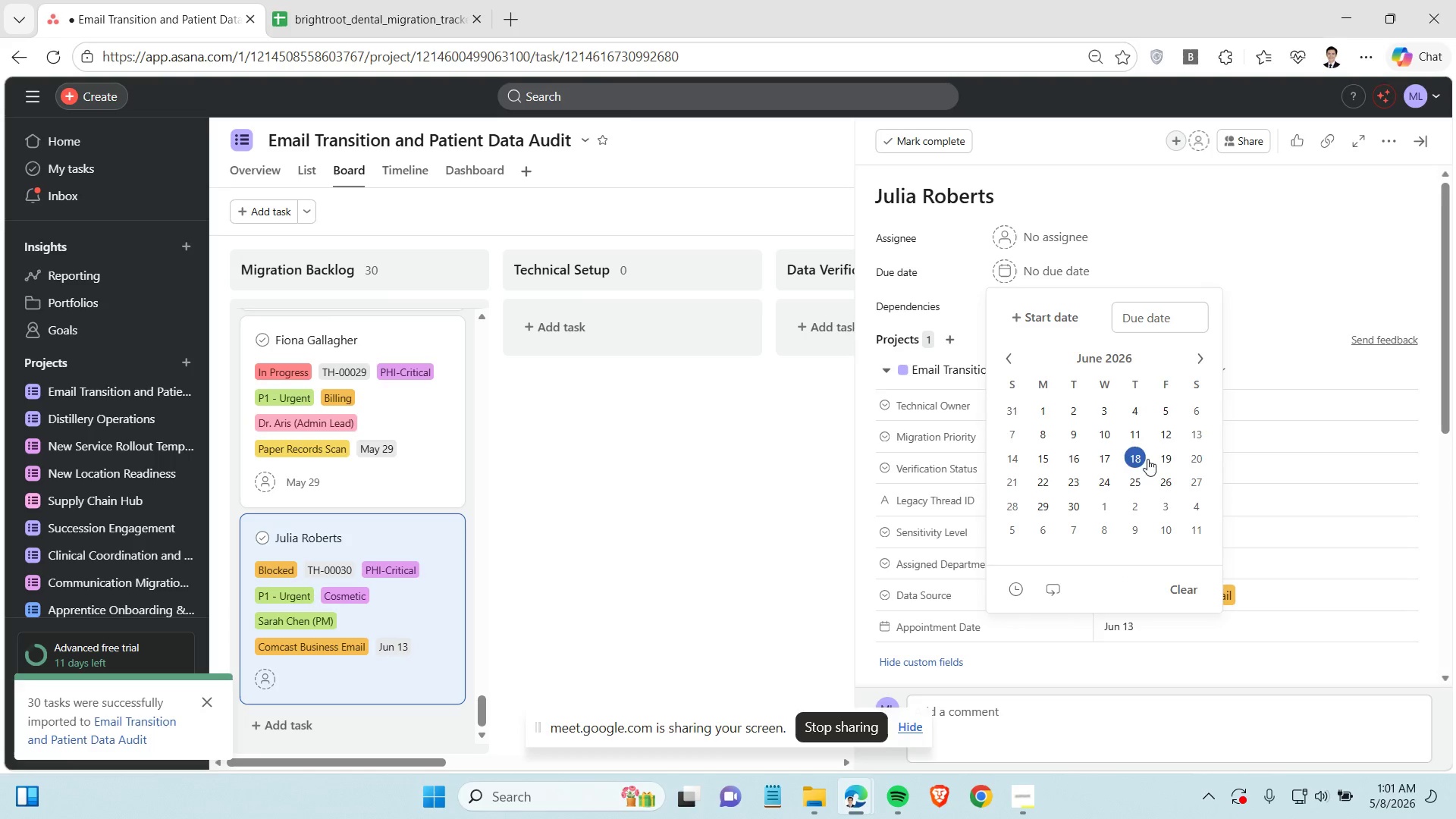 
left_click([1203, 437])
 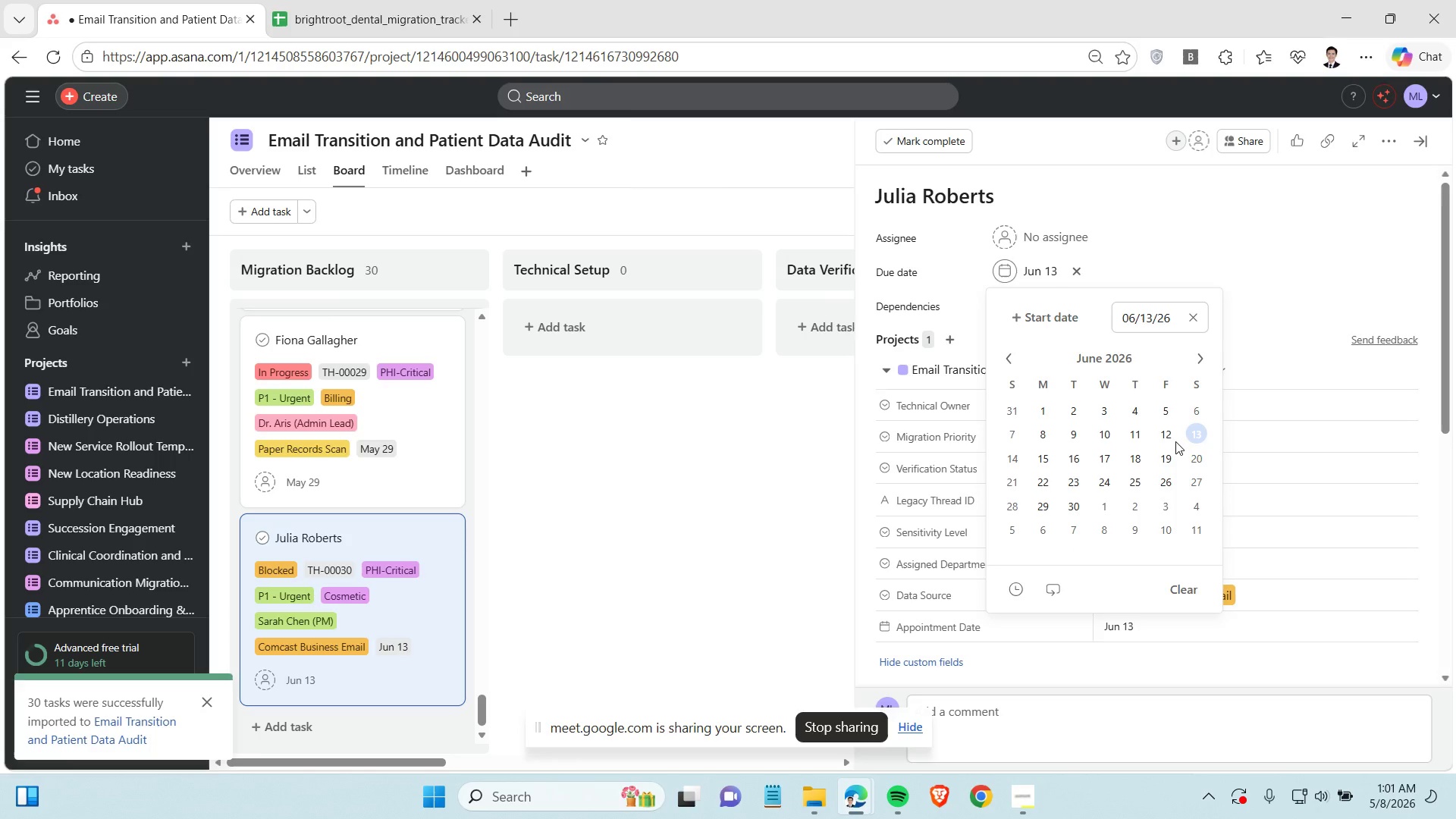 
left_click([730, 443])
 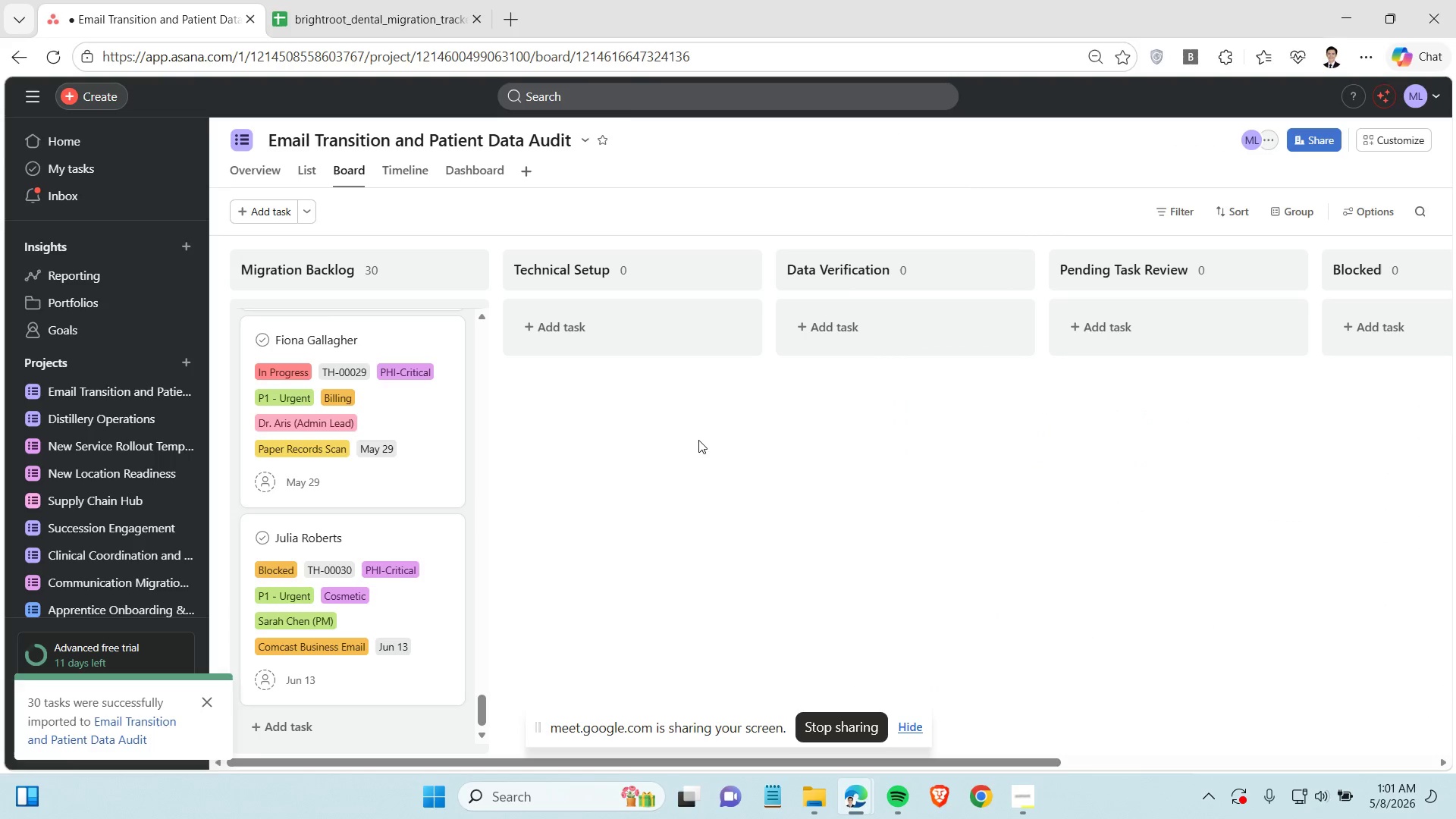 
scroll: coordinate [357, 443], scroll_direction: up, amount: 20.0
 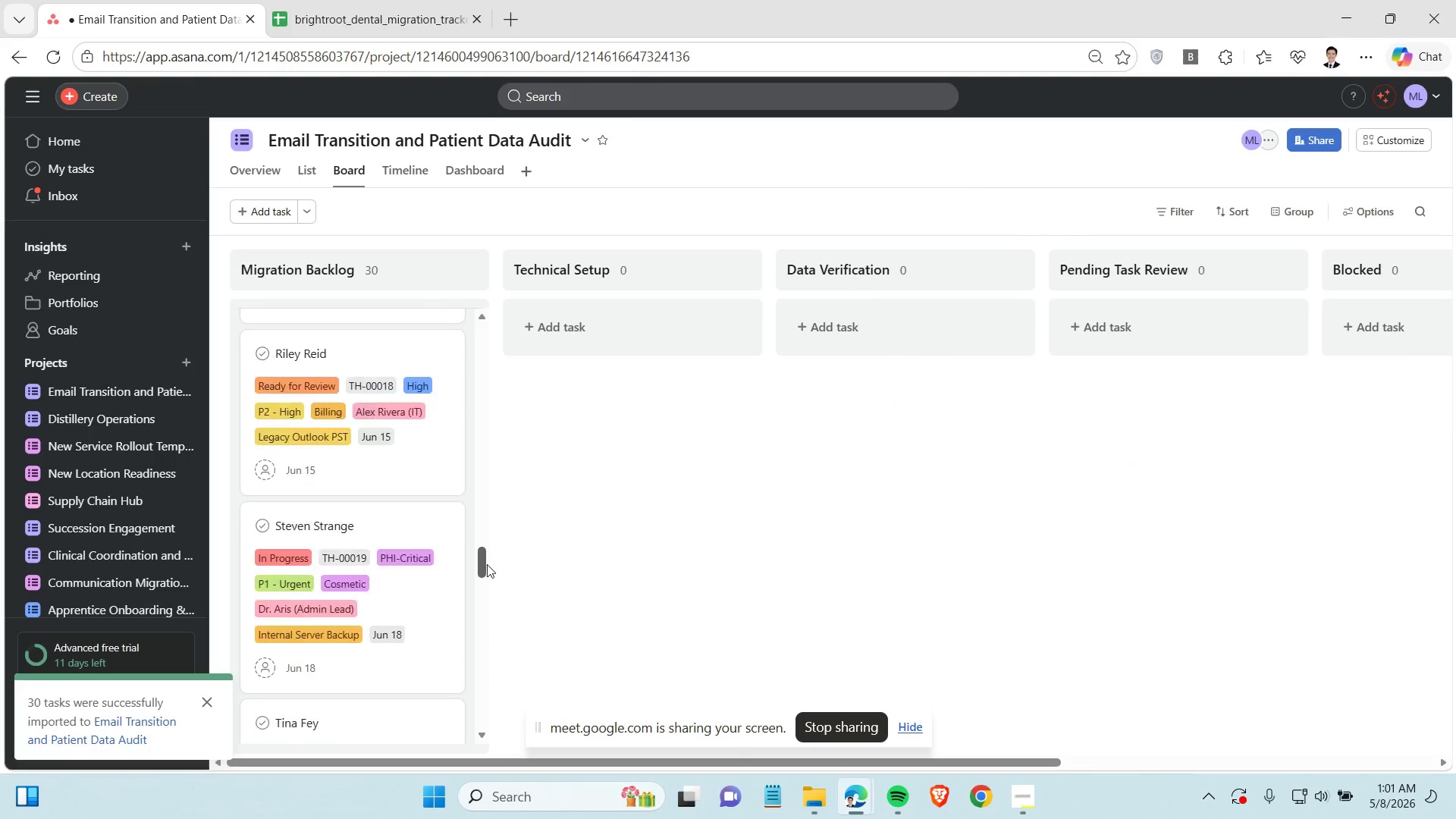 
left_click_drag(start_coordinate=[487, 564], to_coordinate=[488, 315])
 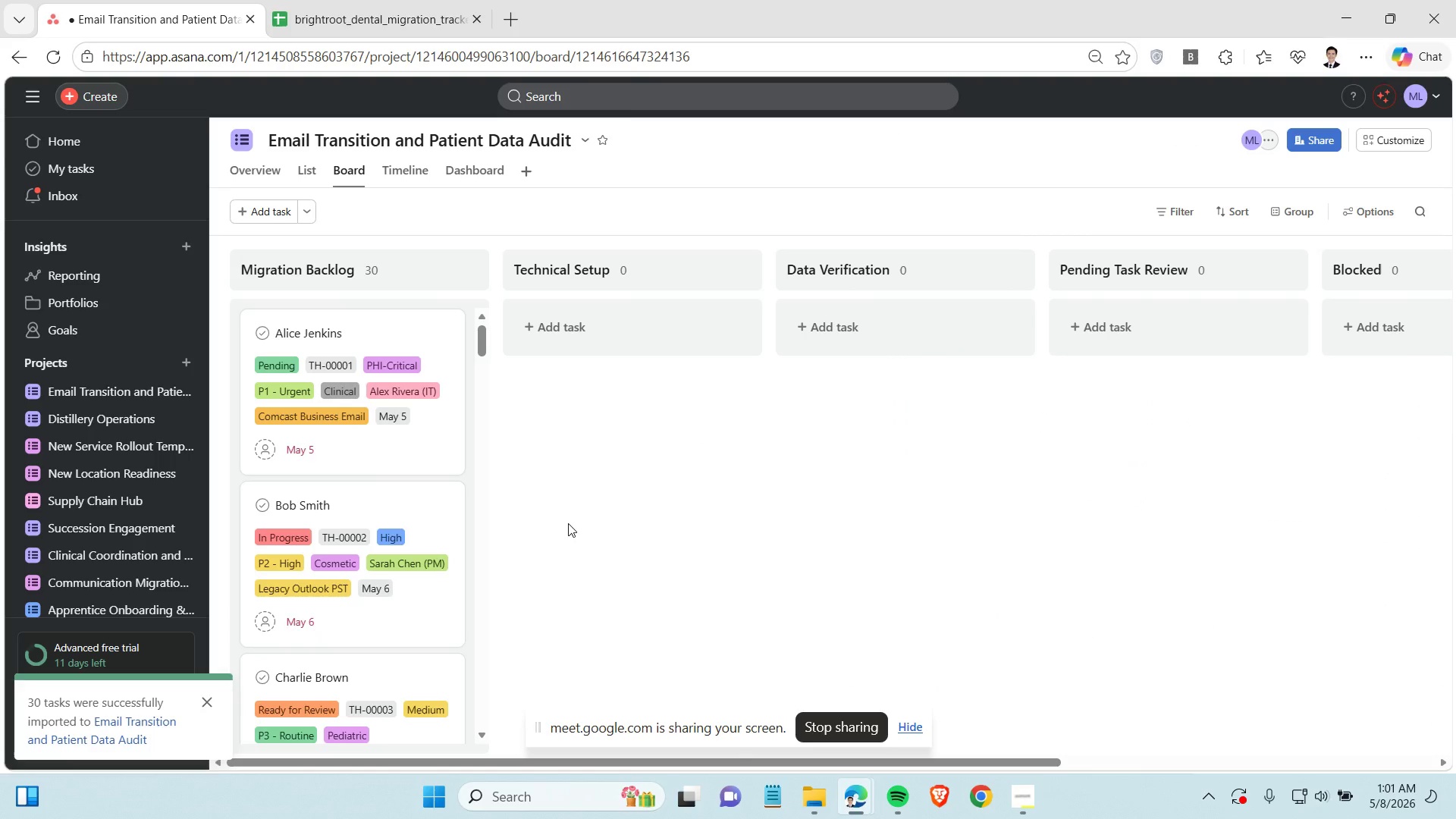 
left_click([568, 523])
 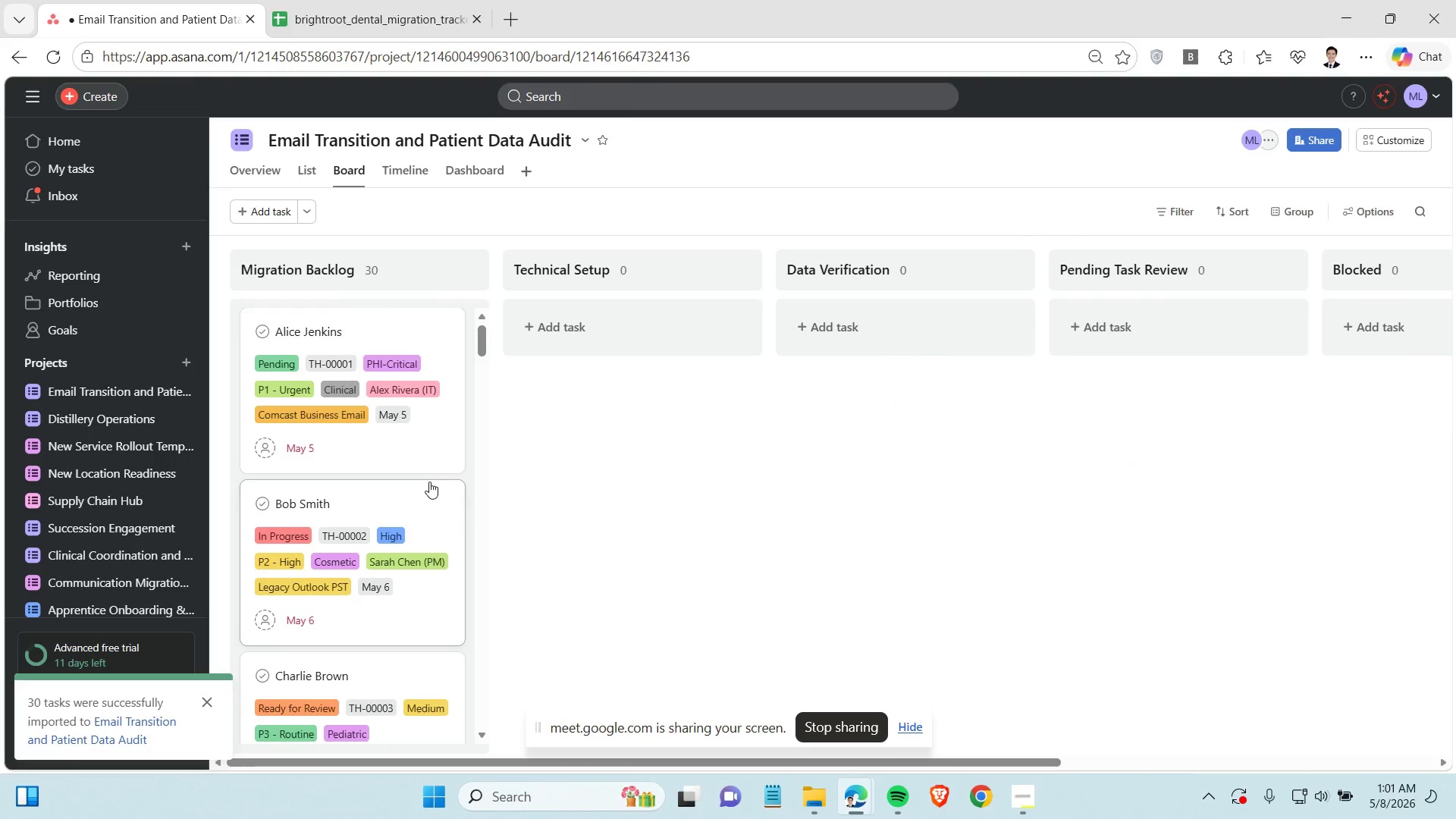 
scroll: coordinate [429, 480], scroll_direction: up, amount: 4.0
 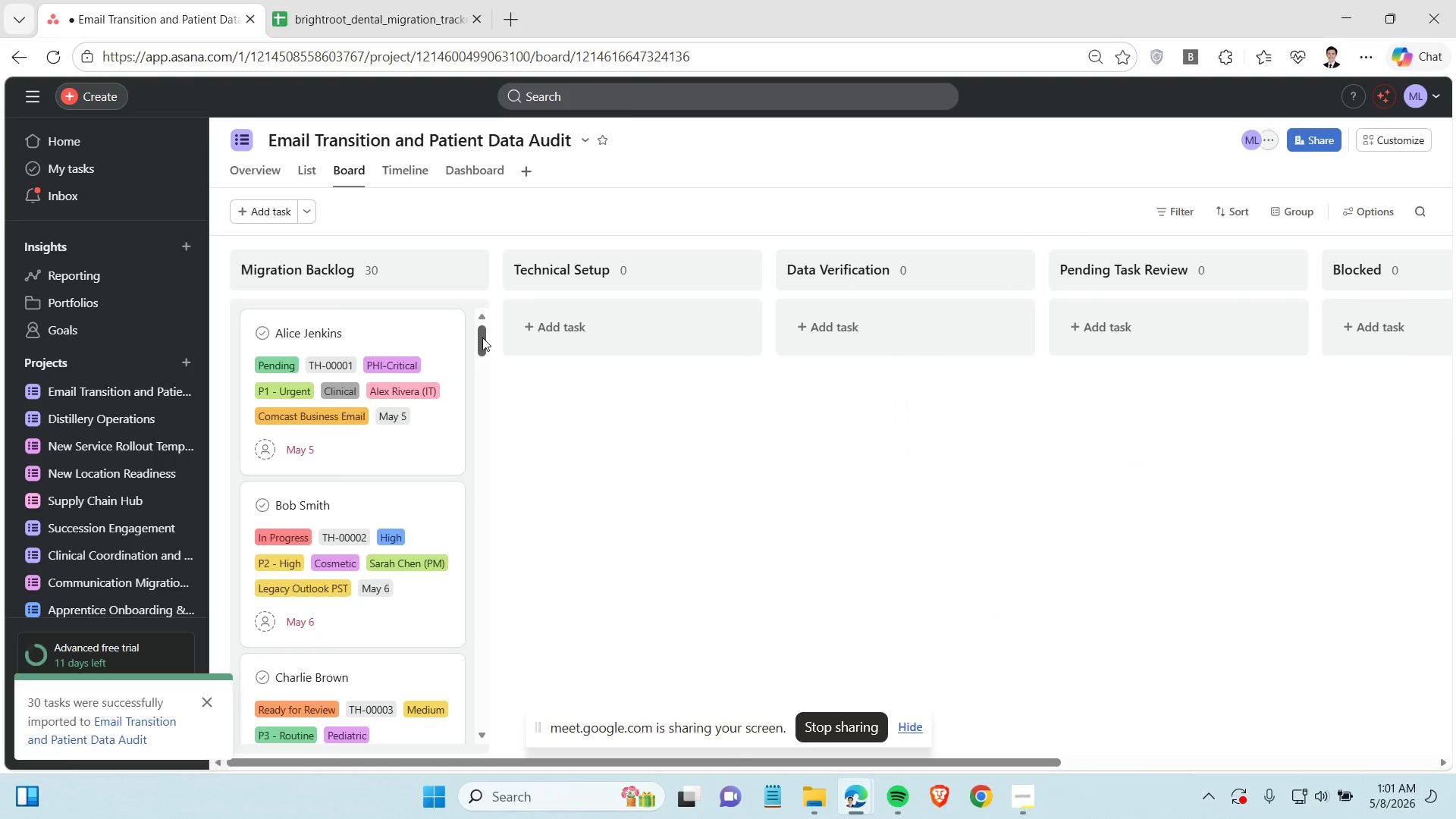 
left_click_drag(start_coordinate=[482, 337], to_coordinate=[482, 318])
 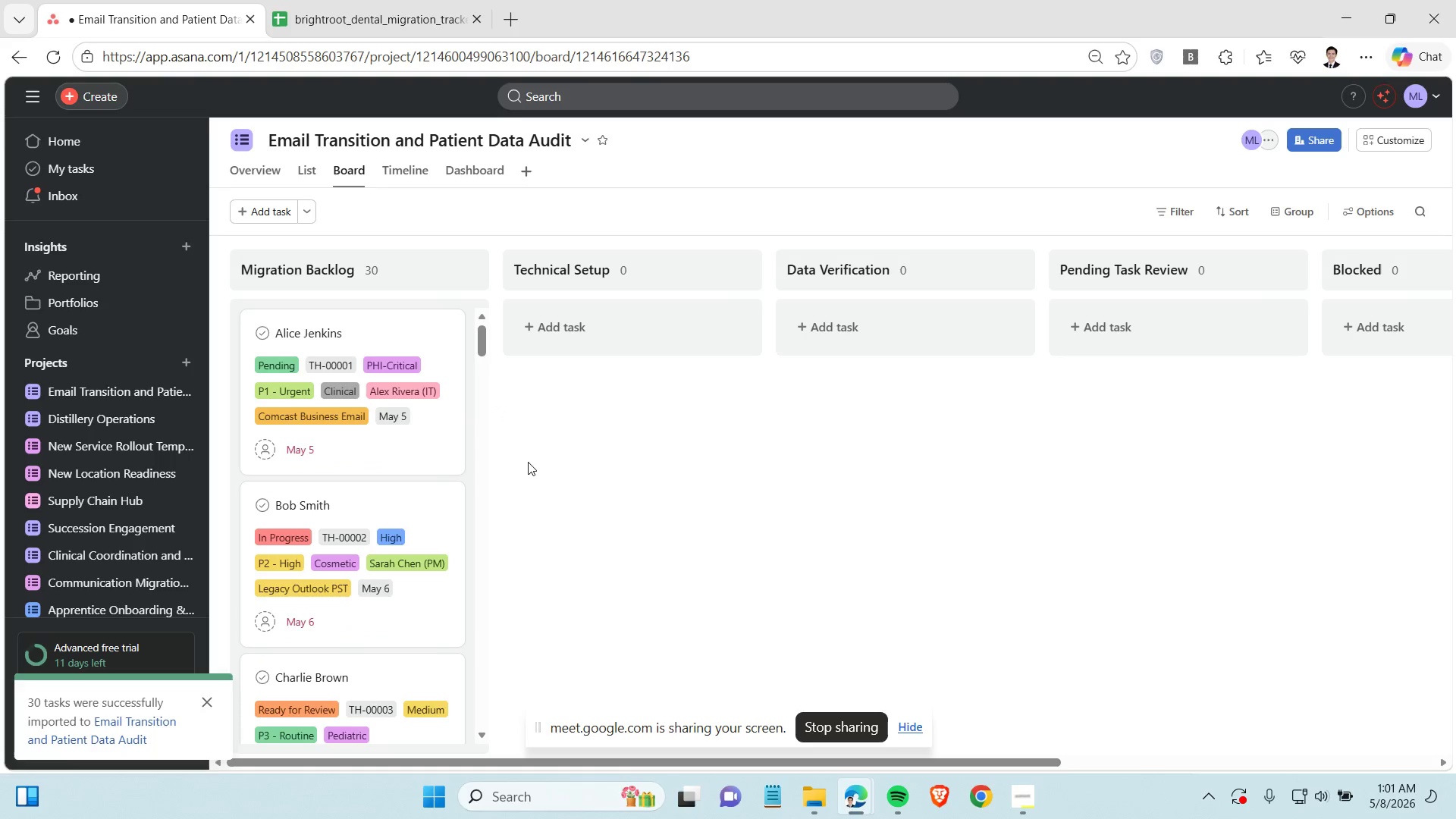 
left_click([528, 462])
 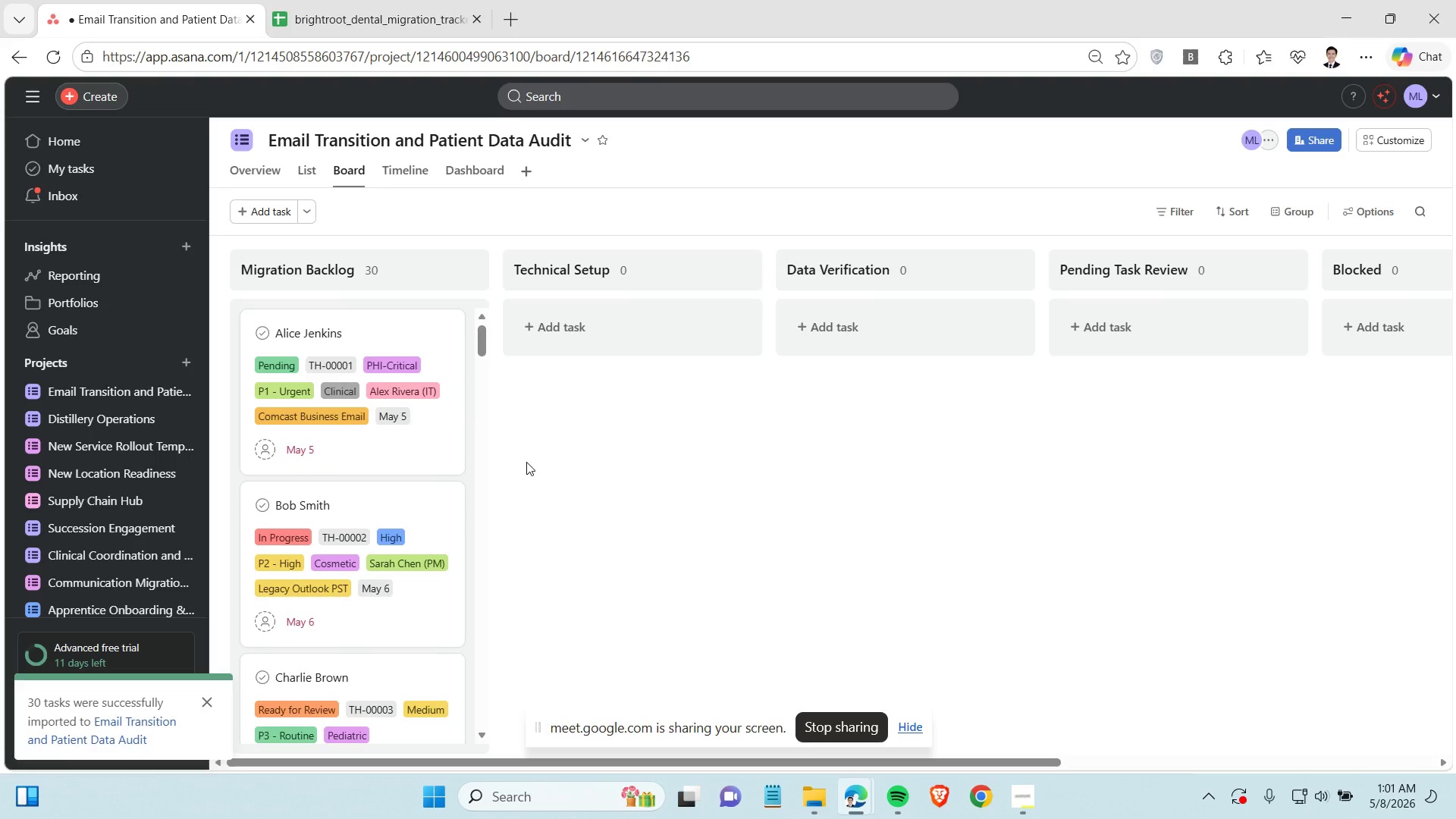 
wait(5.98)
 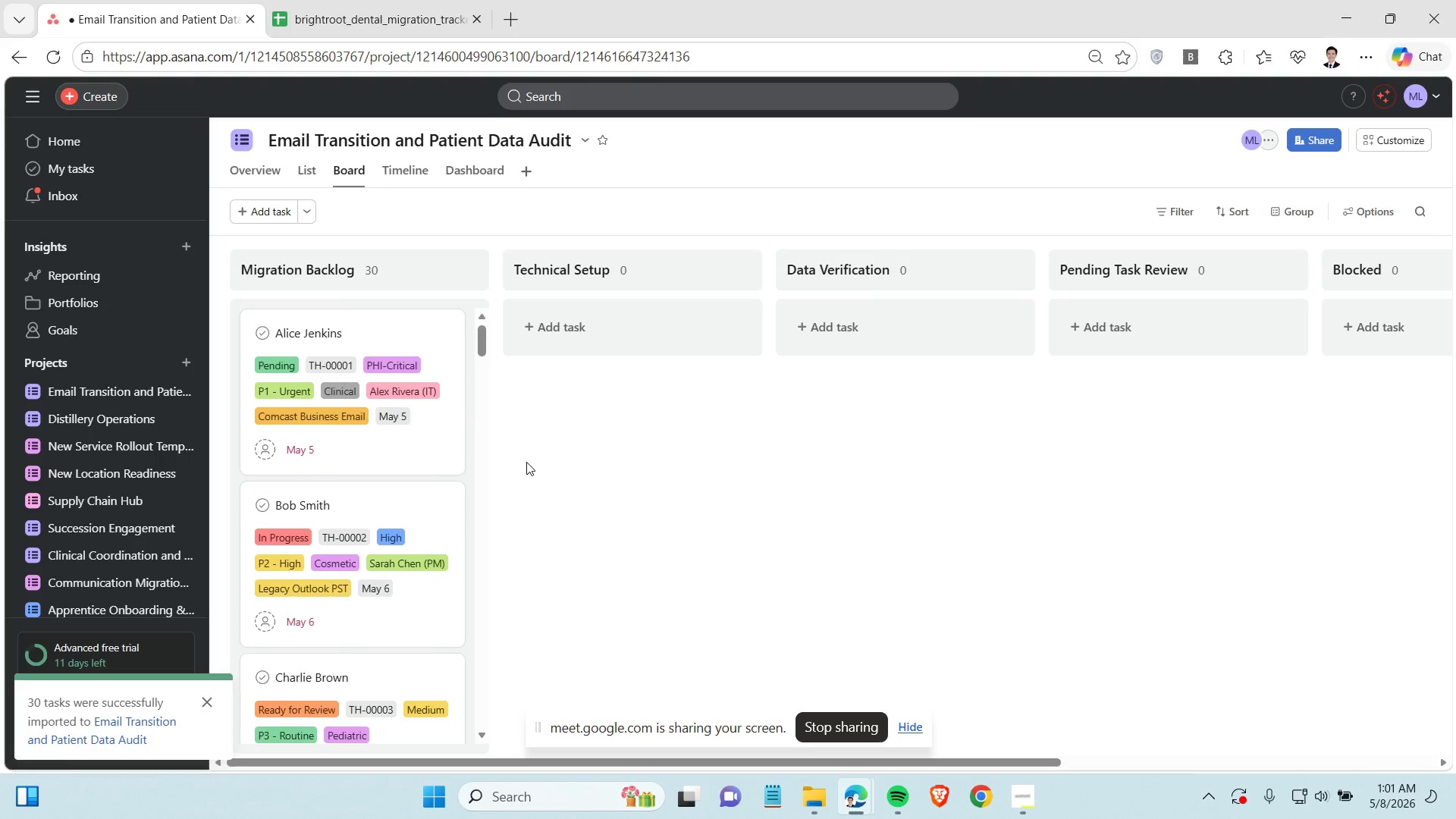 
left_click_drag(start_coordinate=[570, 469], to_coordinate=[576, 476])
 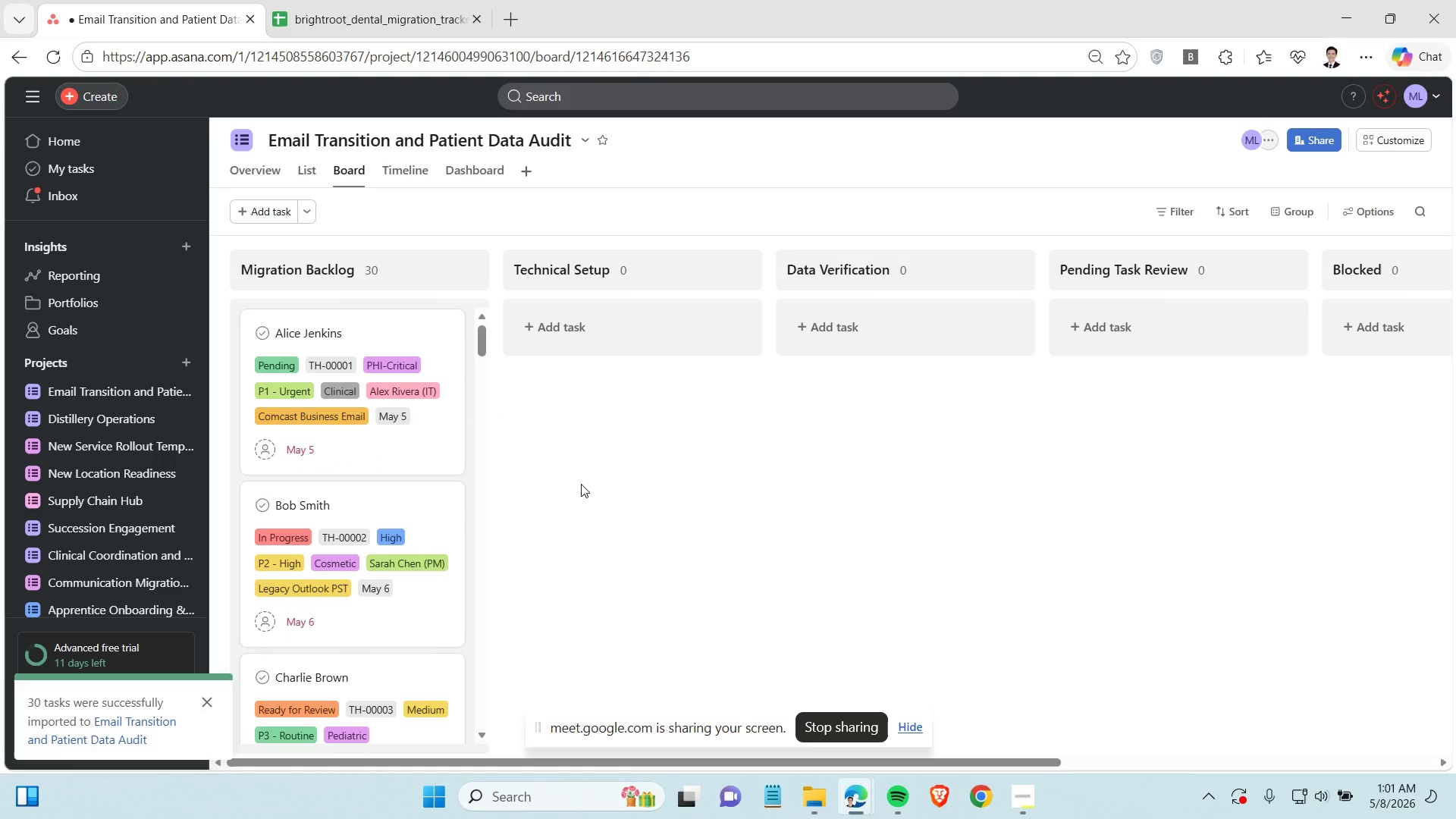 
wait(9.06)
 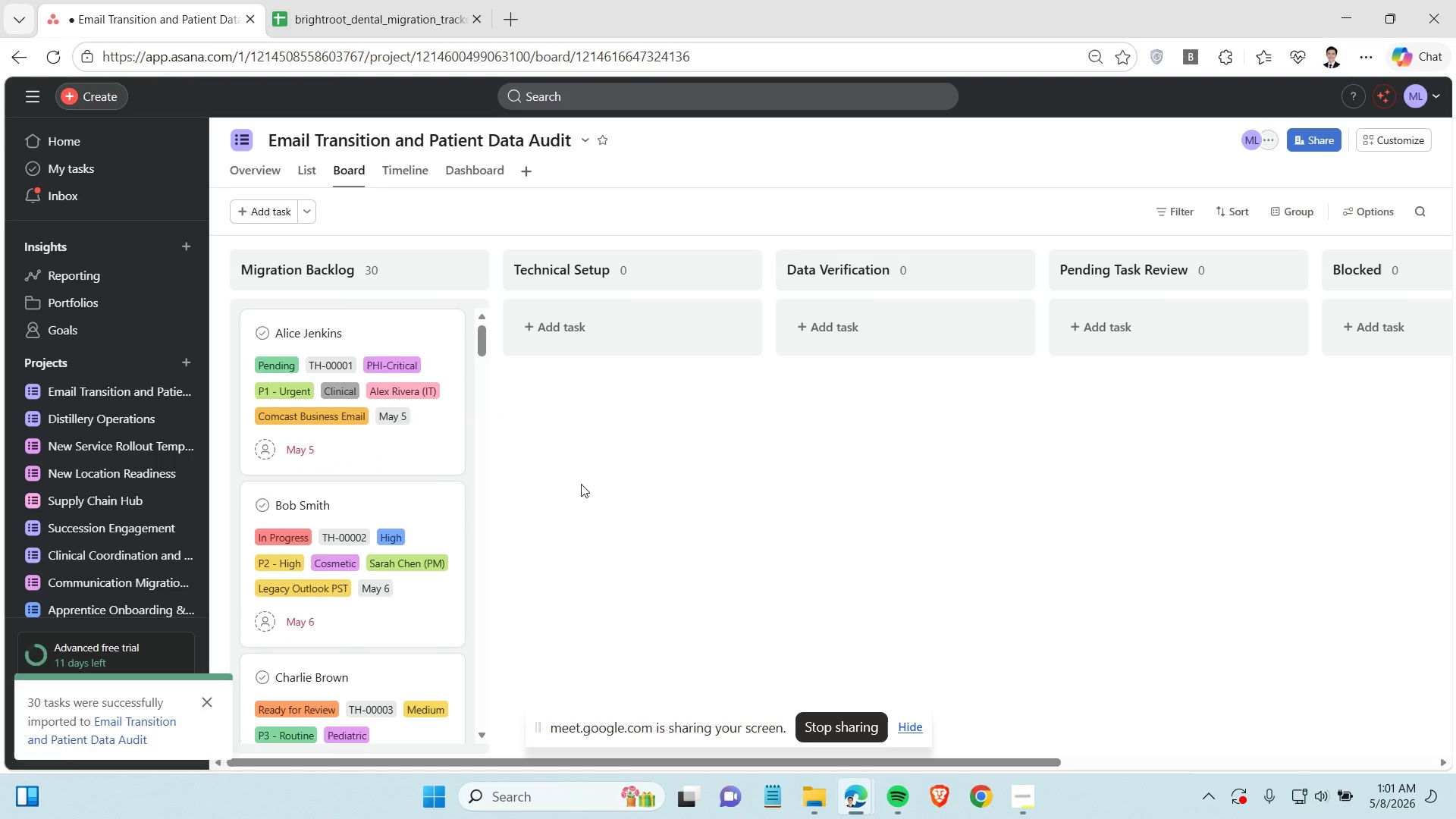 
left_click_drag(start_coordinate=[485, 347], to_coordinate=[482, 327])
 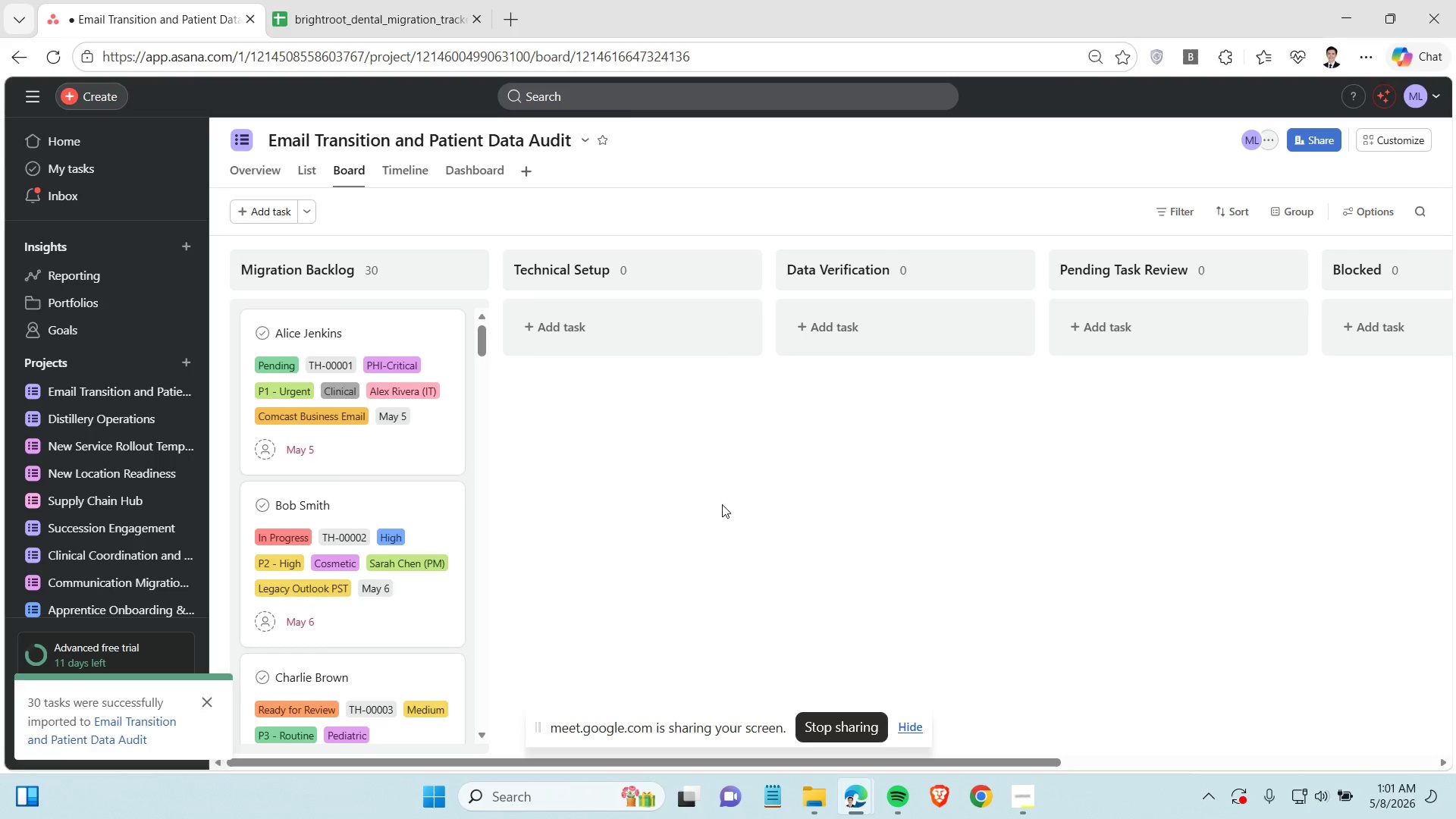 
left_click([721, 503])
 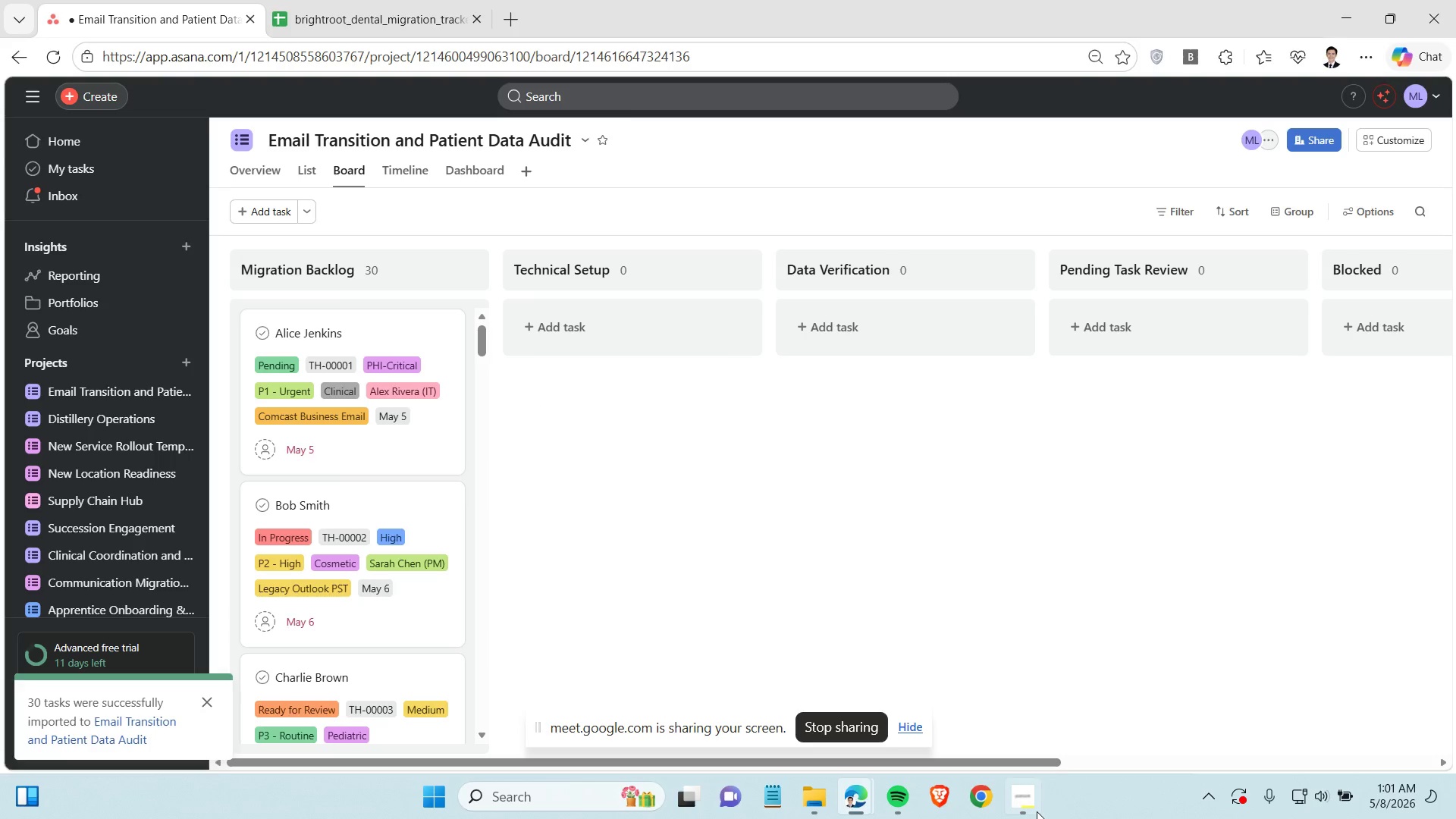 
left_click([1028, 805])